 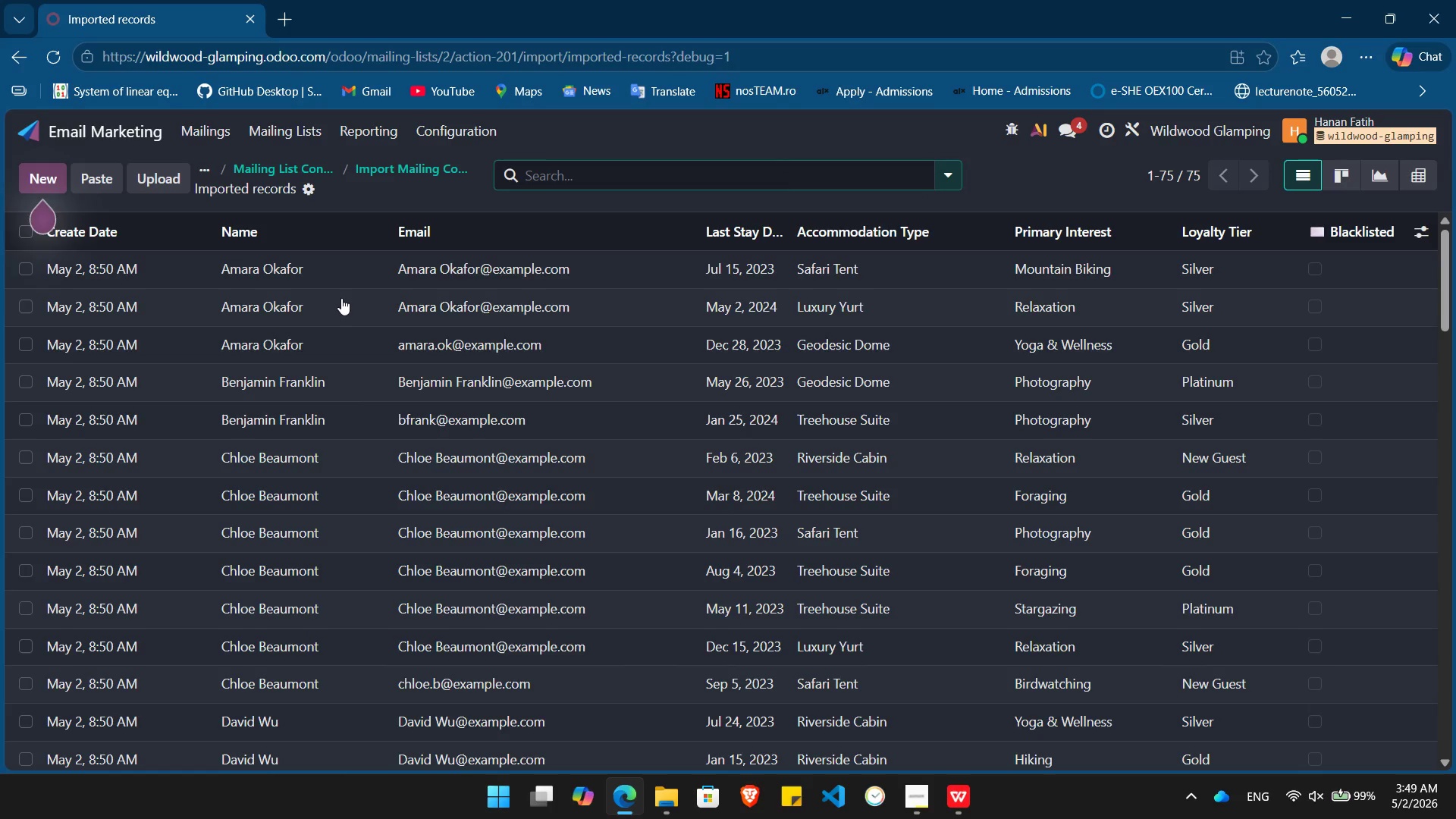 
left_click([405, 336])
 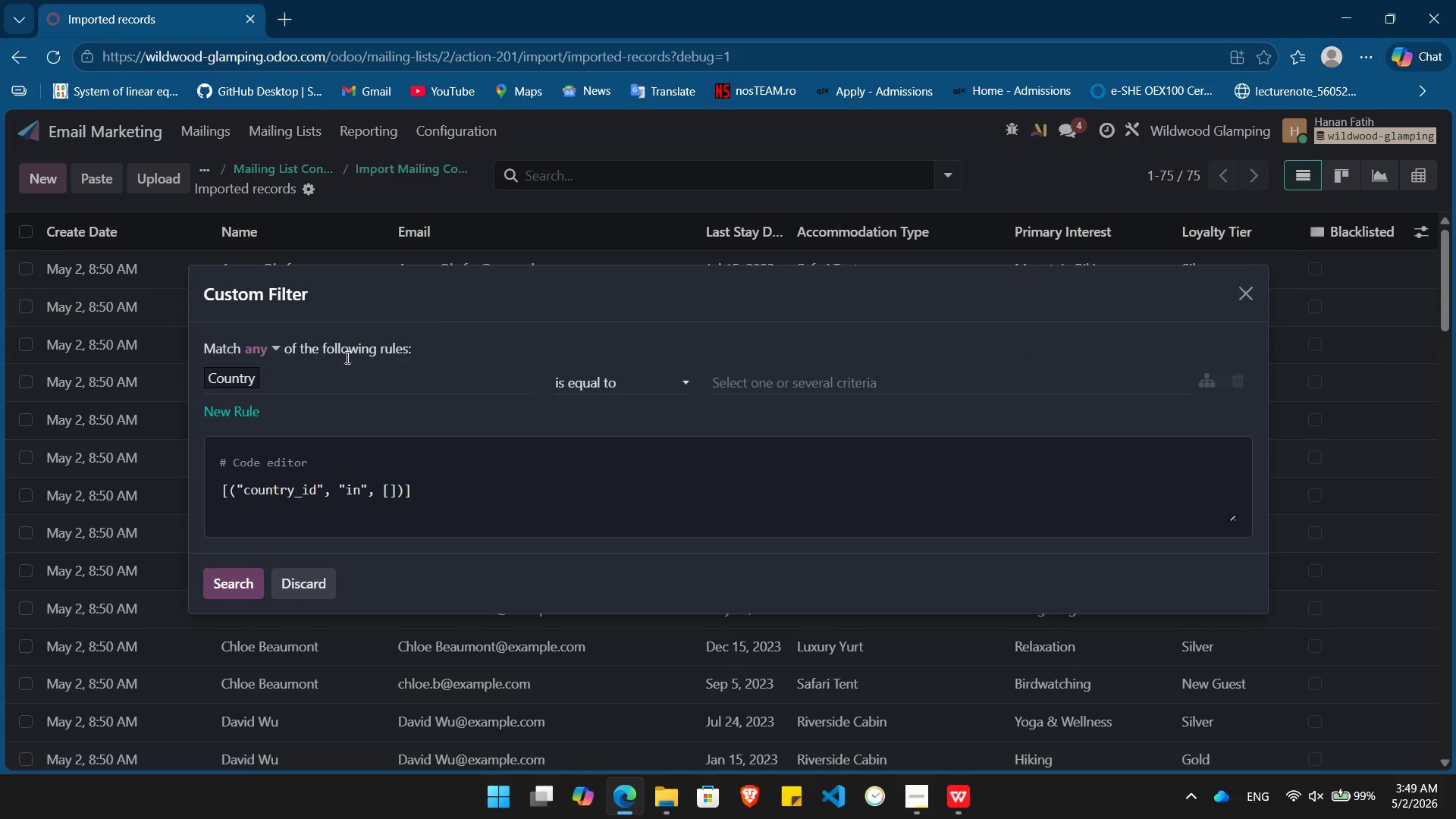 
left_click([314, 377])
 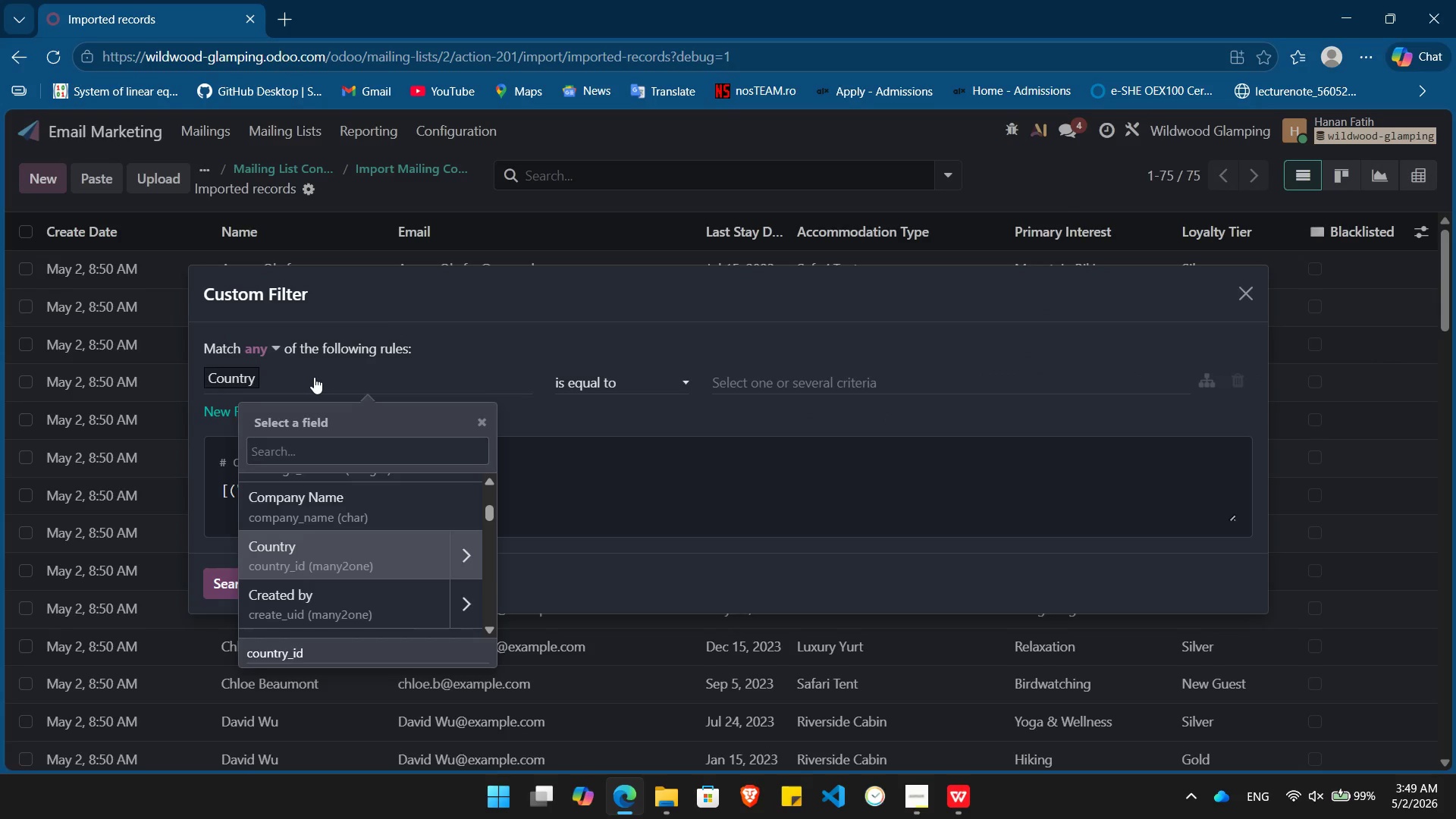 
type(prima)
 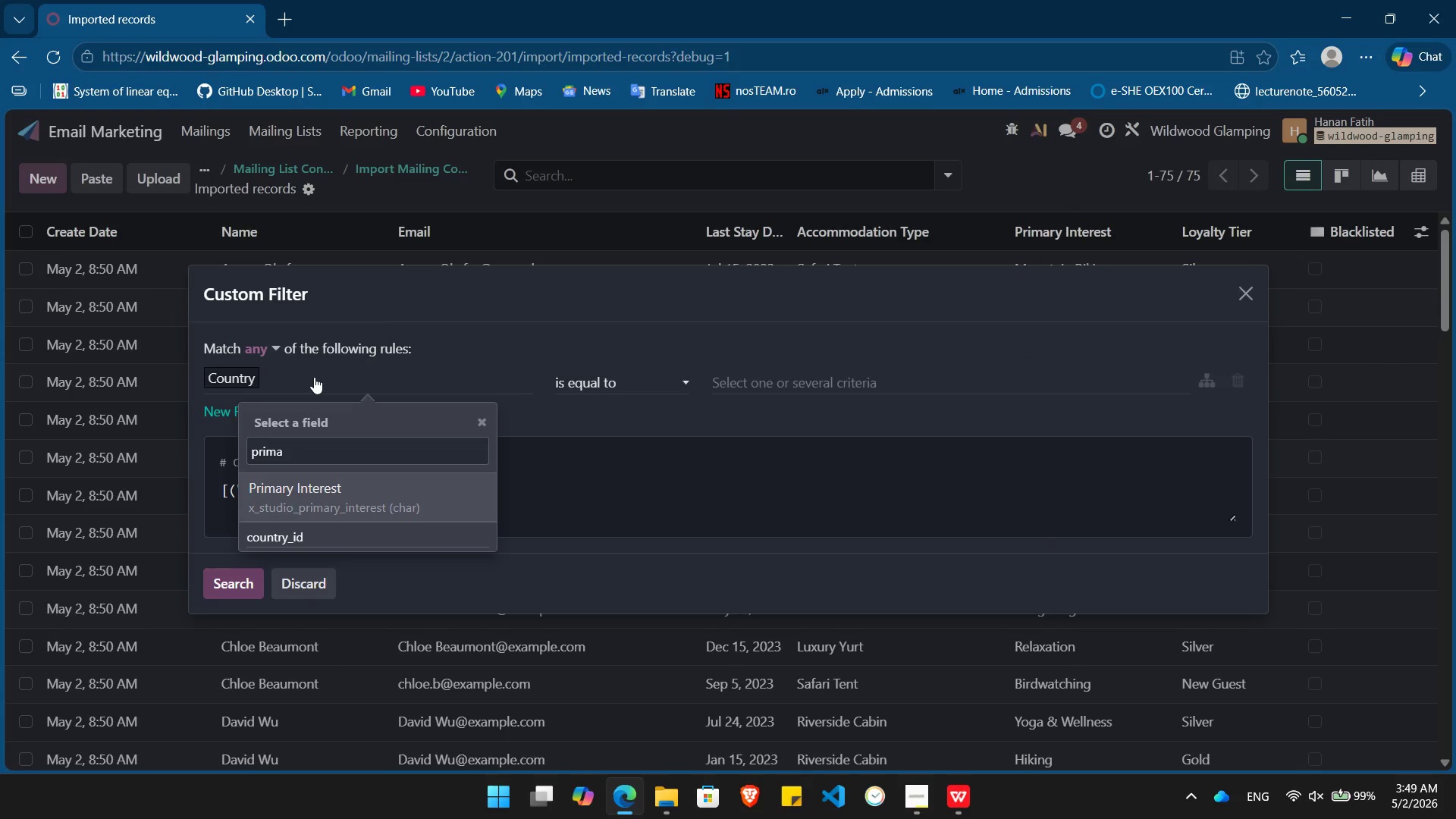 
key(Enter)
 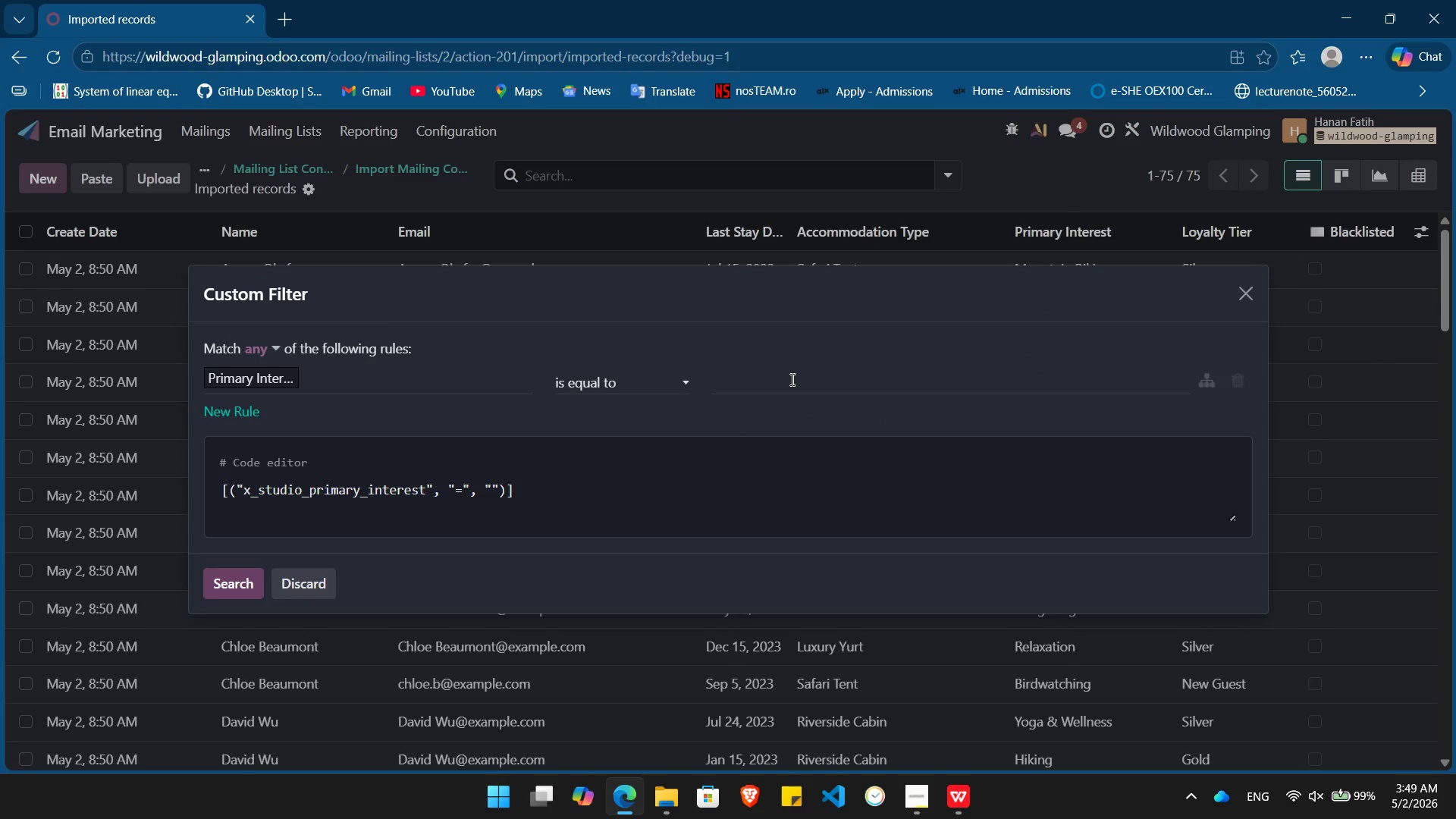 
left_click([791, 379])
 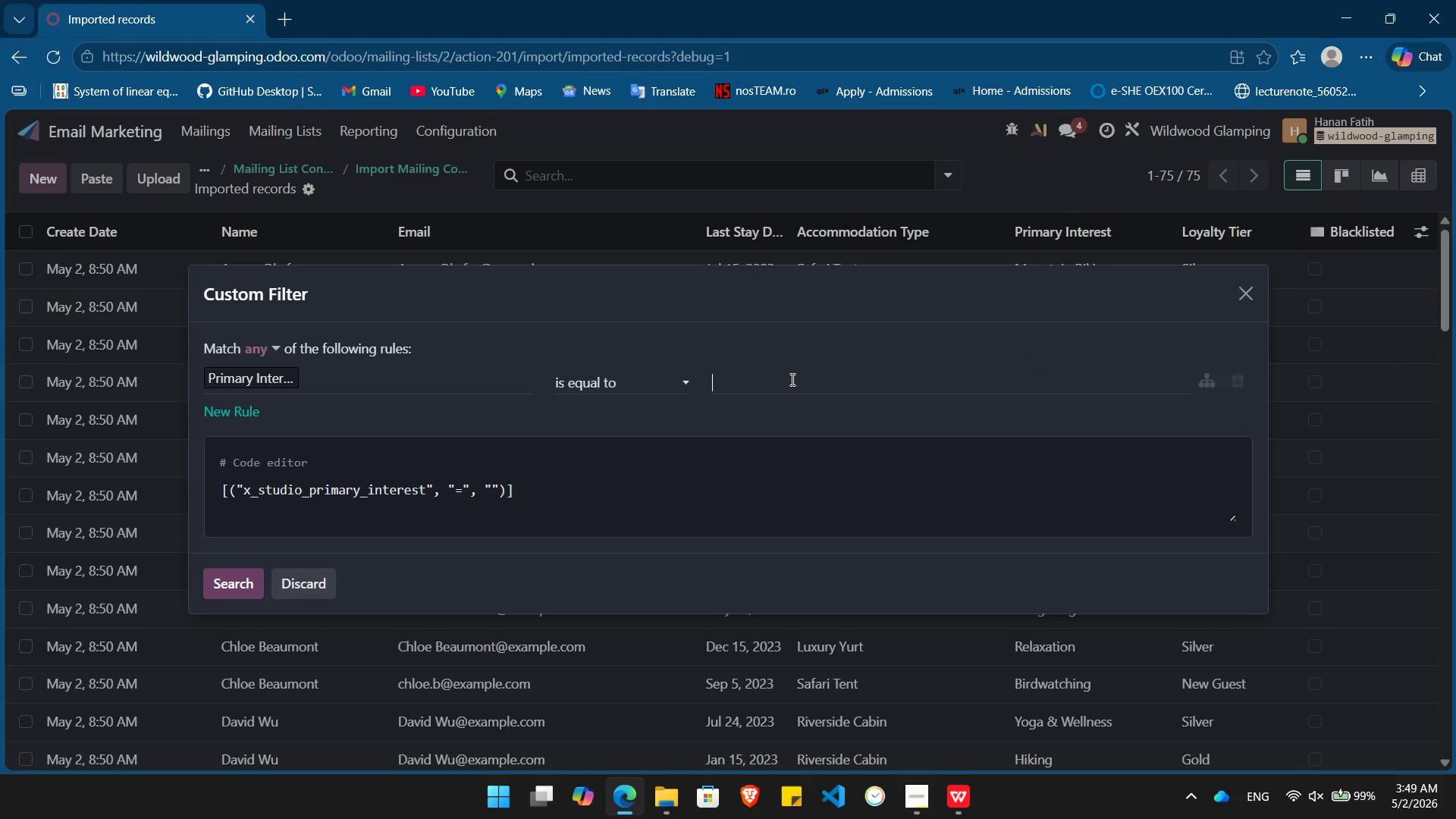 
key(Control+V)
 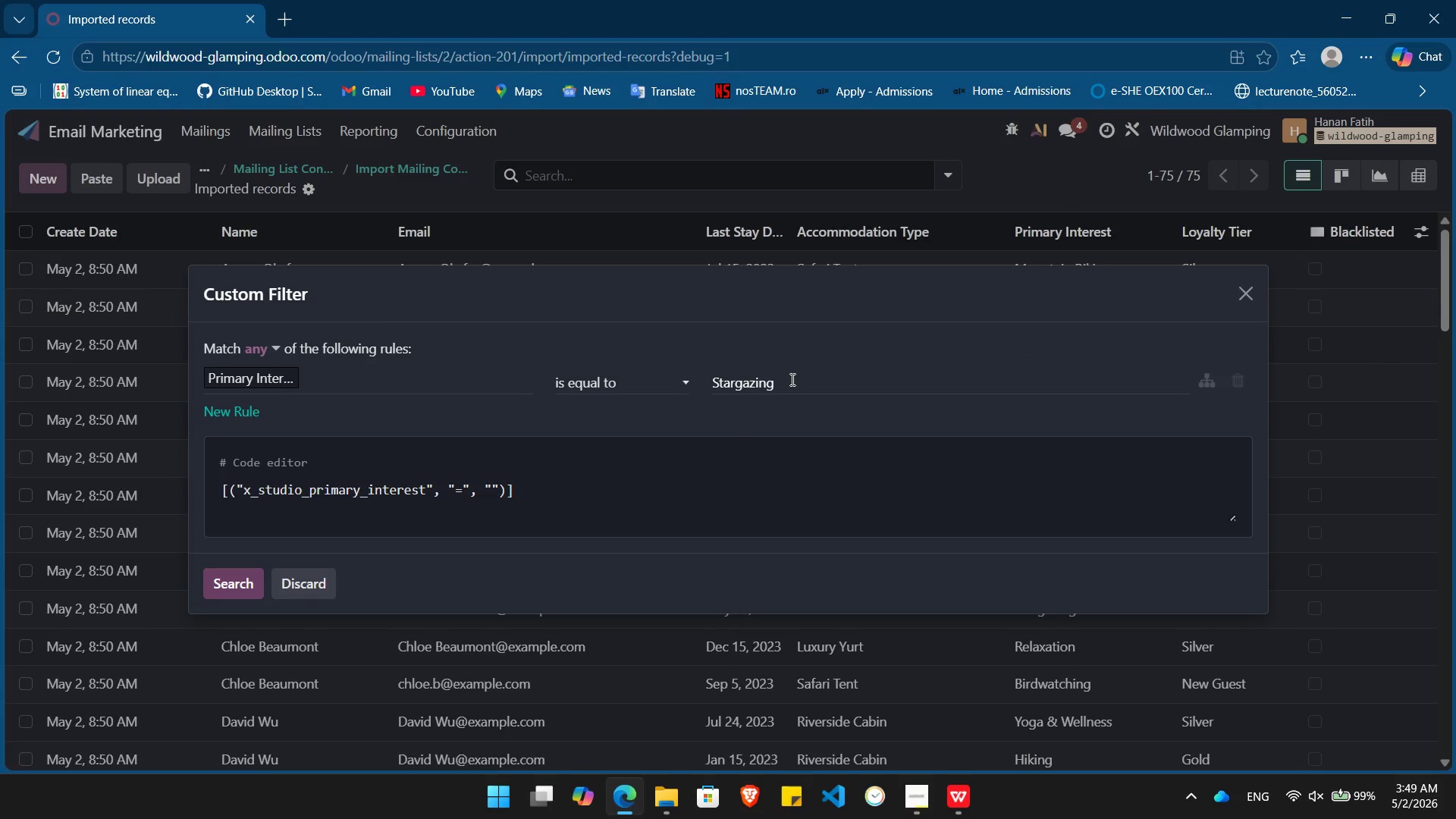 
key(Backspace)
 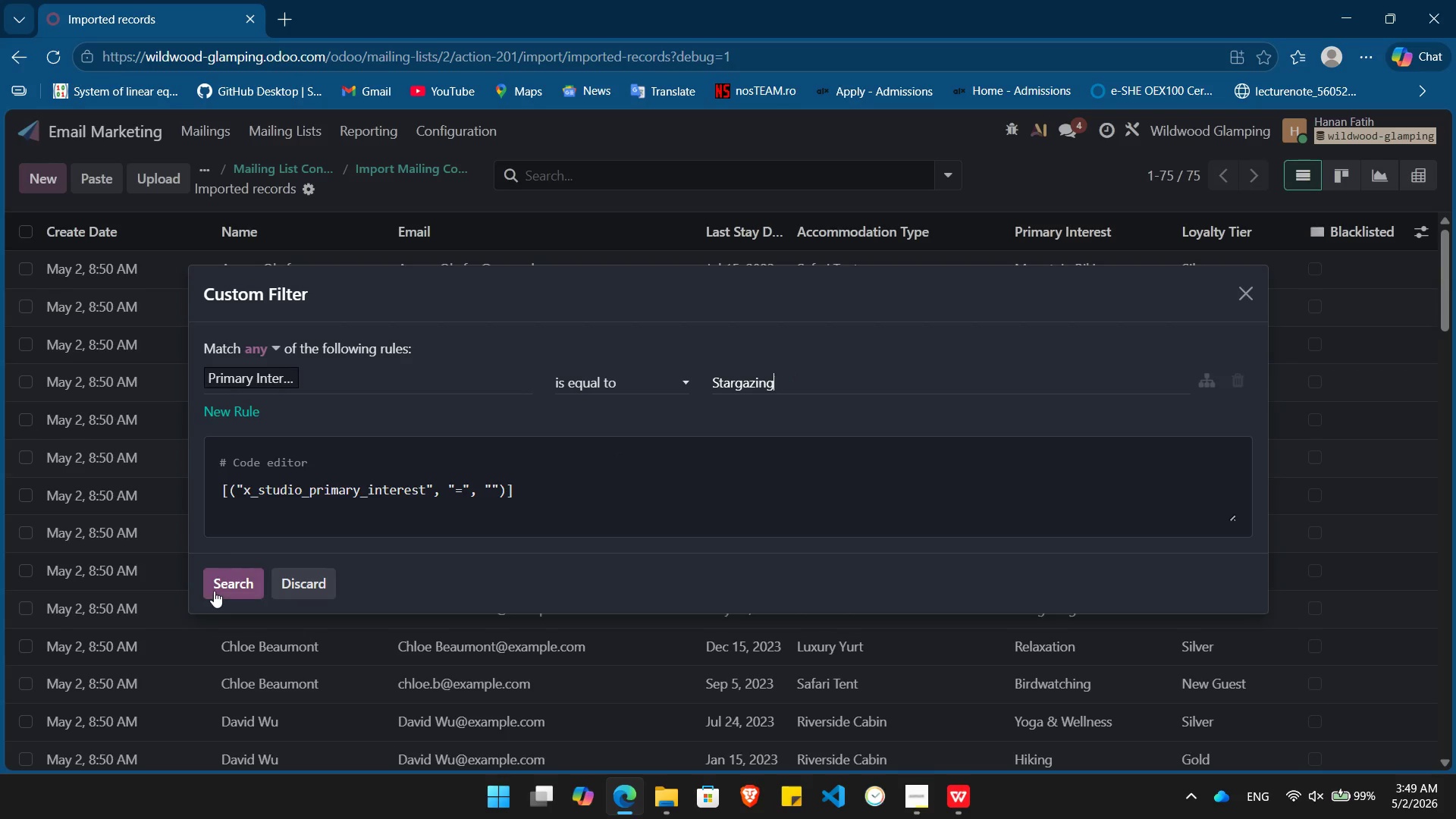 
left_click([231, 585])
 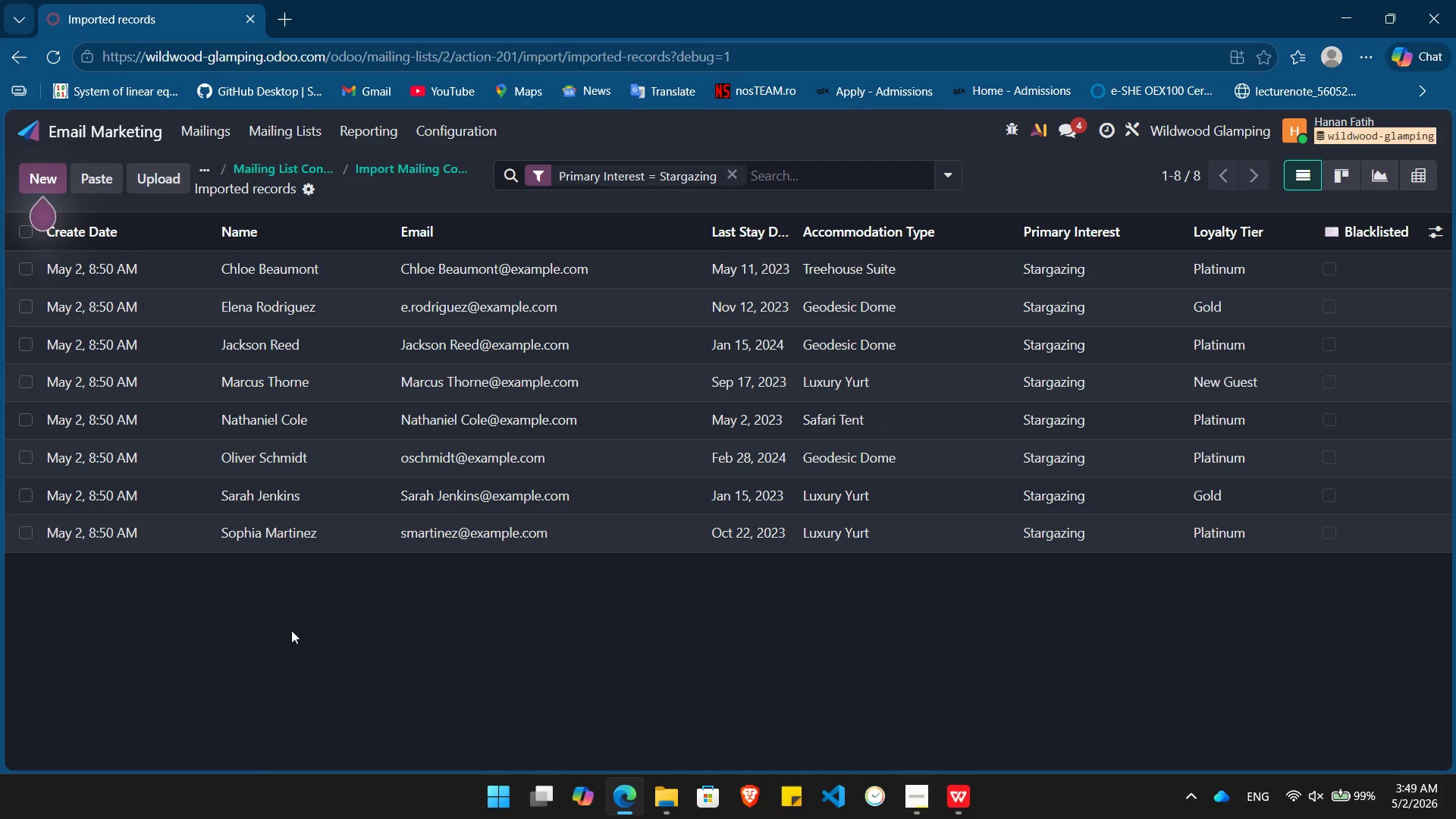 
left_click([536, 658])
 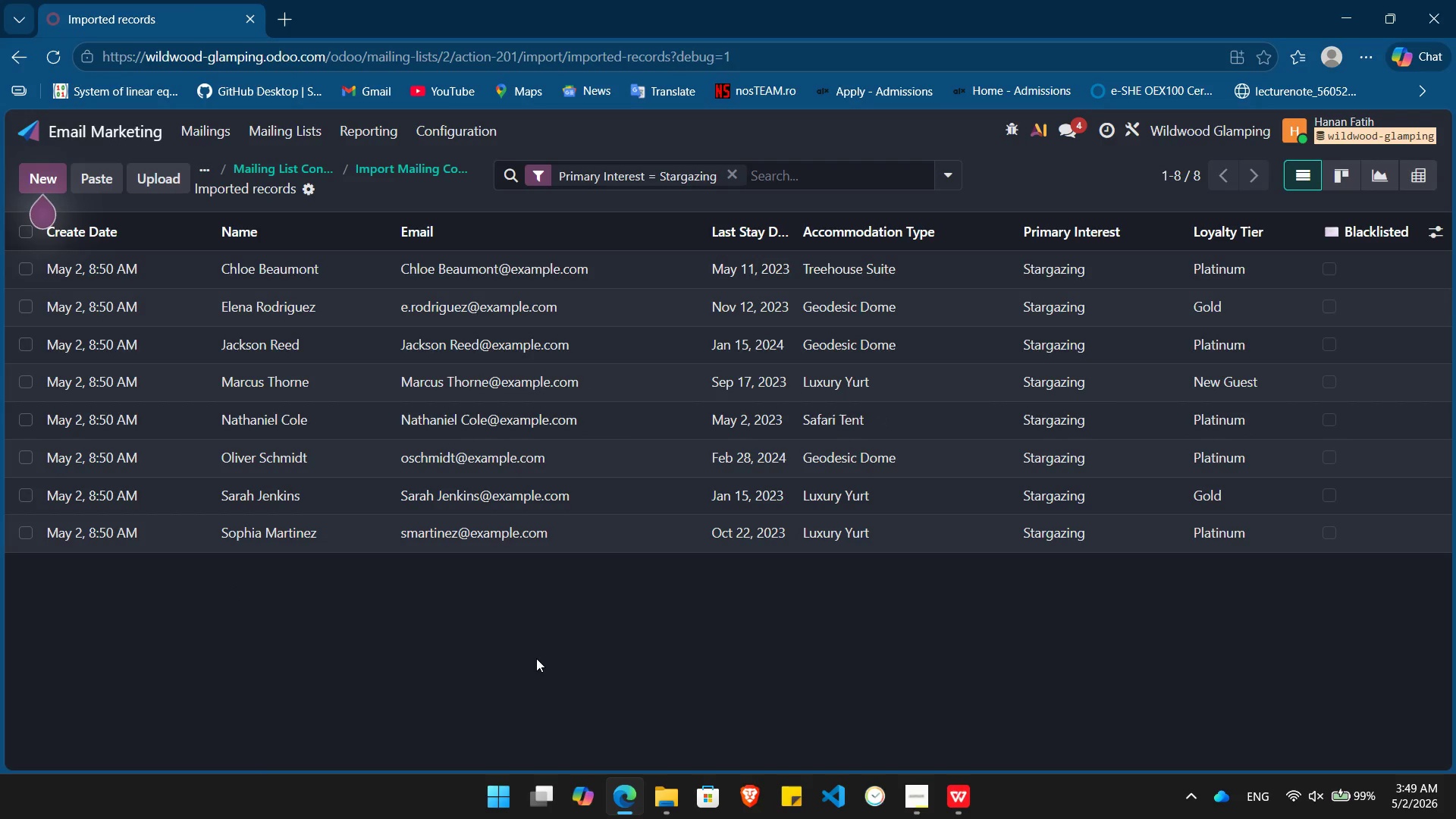 
key(PrintScreen)
 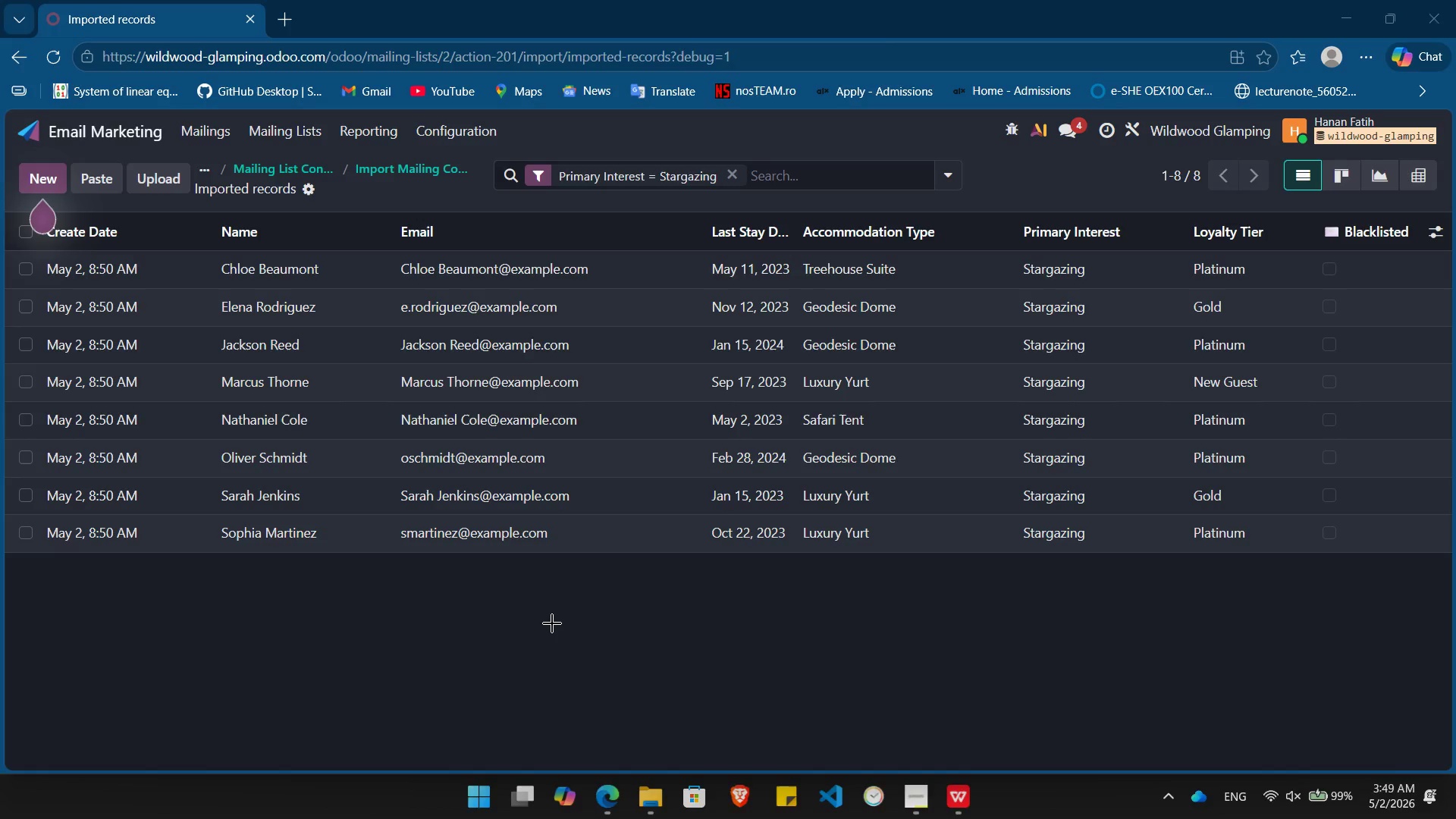 
left_click([552, 623])
 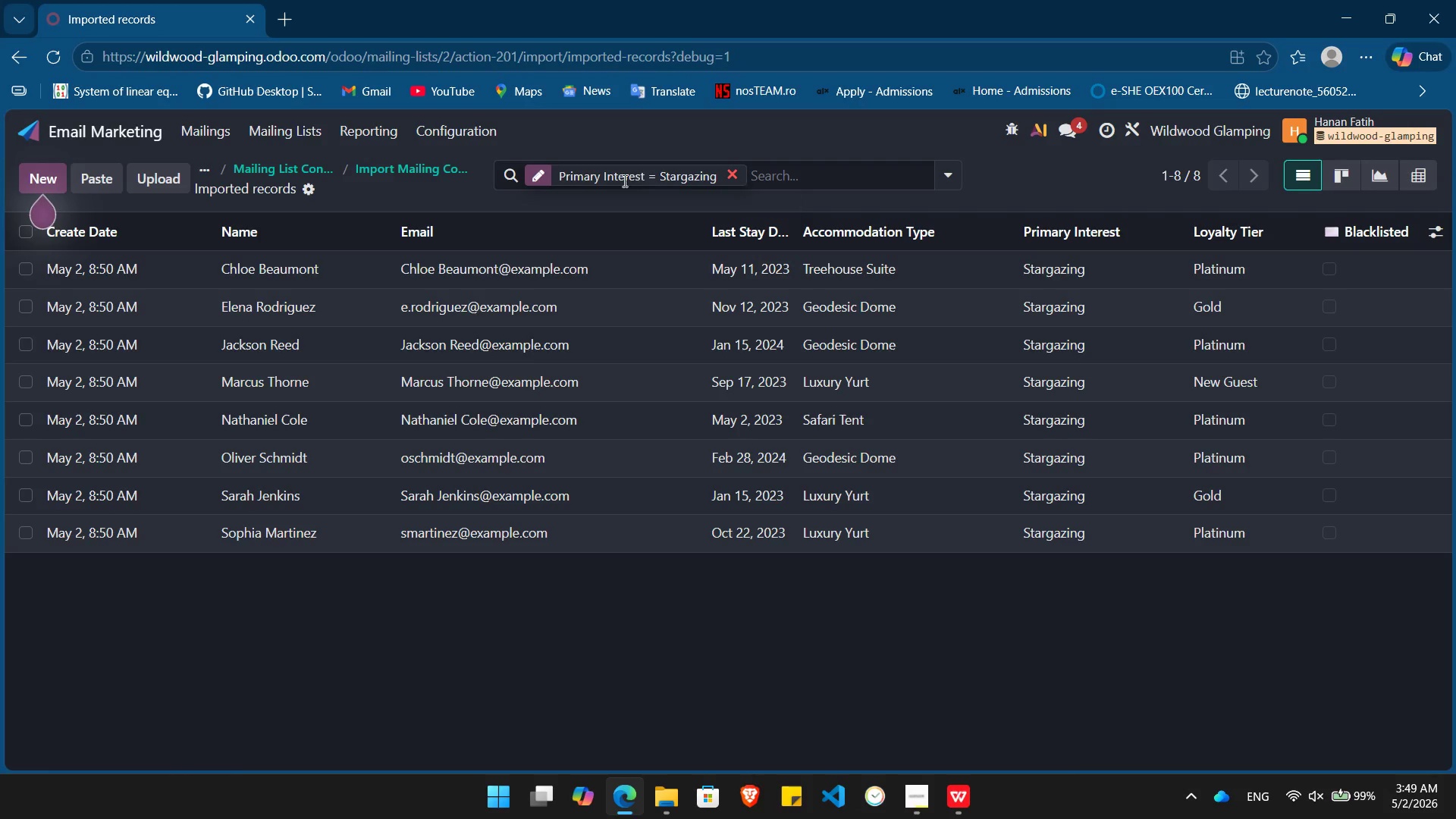 
left_click([527, 173])
 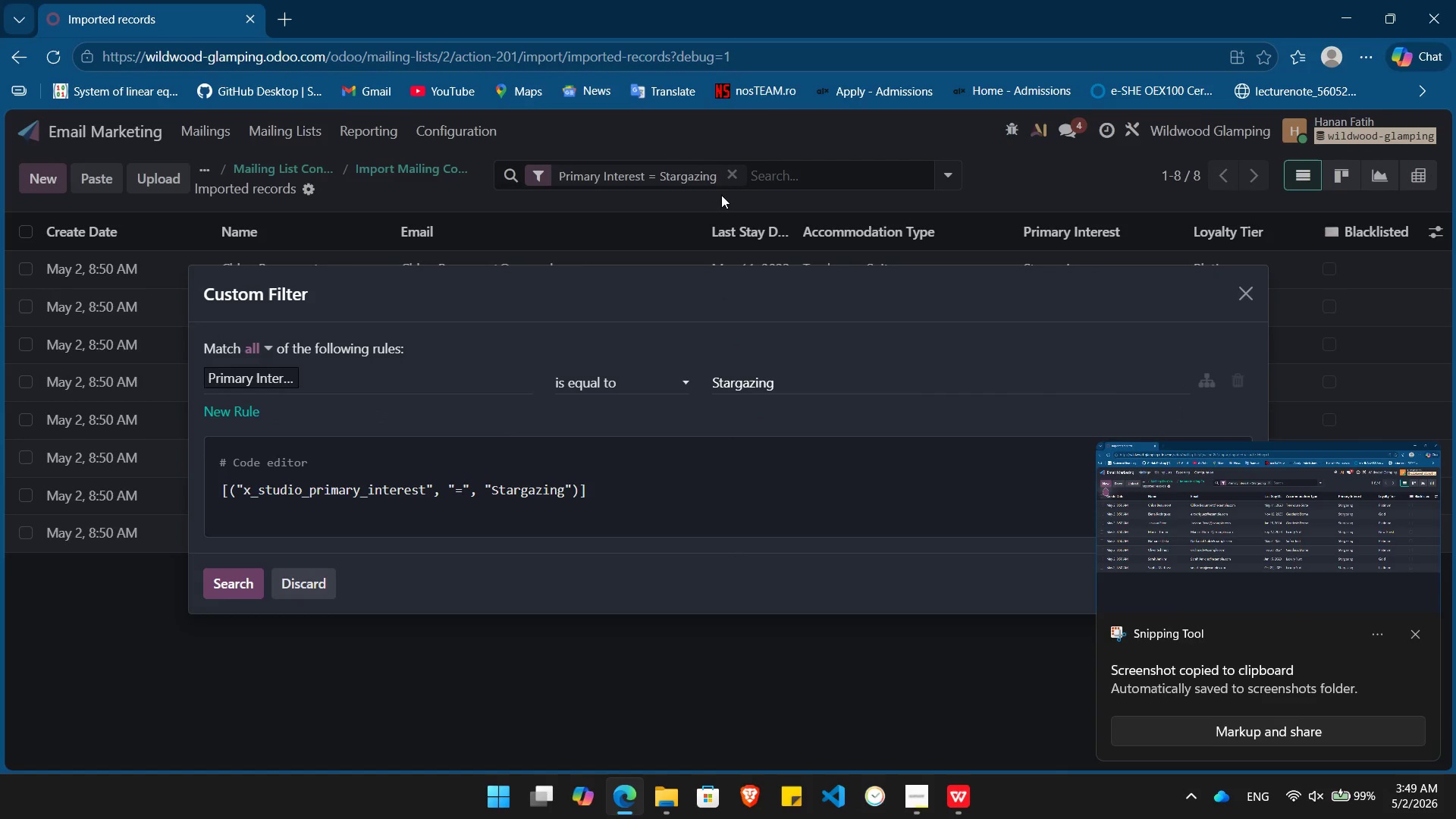 
left_click([236, 580])
 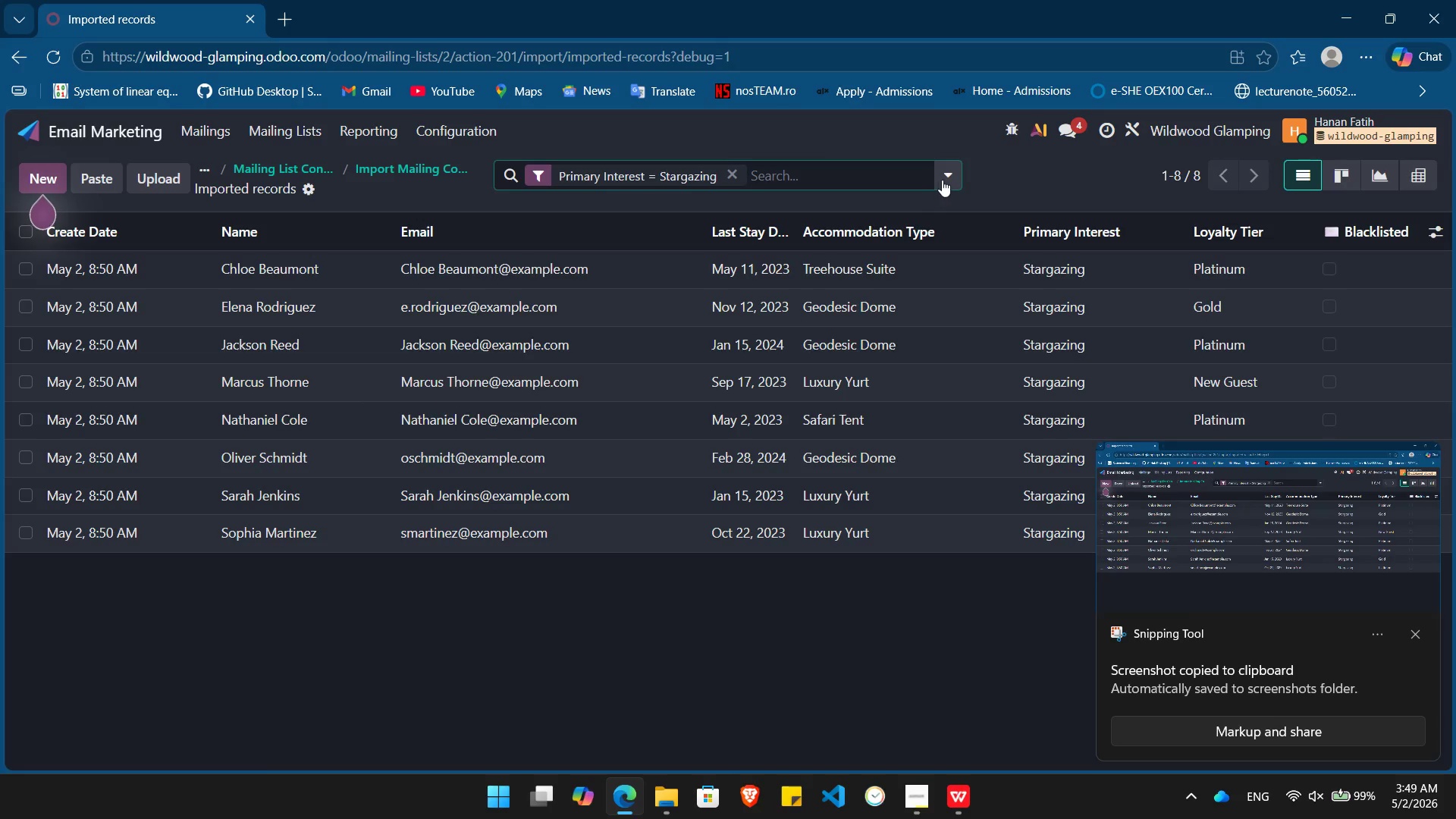 
left_click([946, 178])
 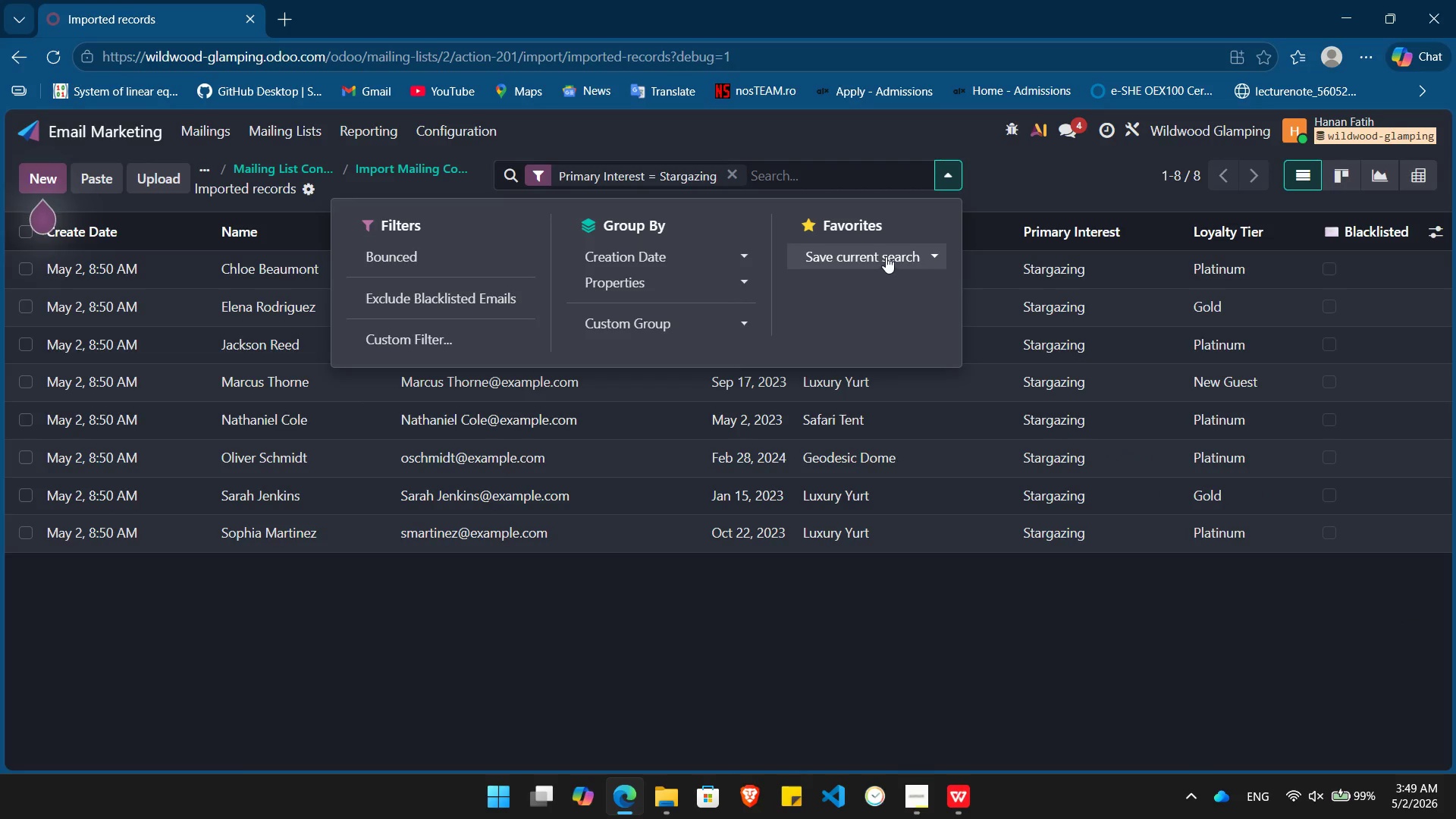 
left_click([886, 256])
 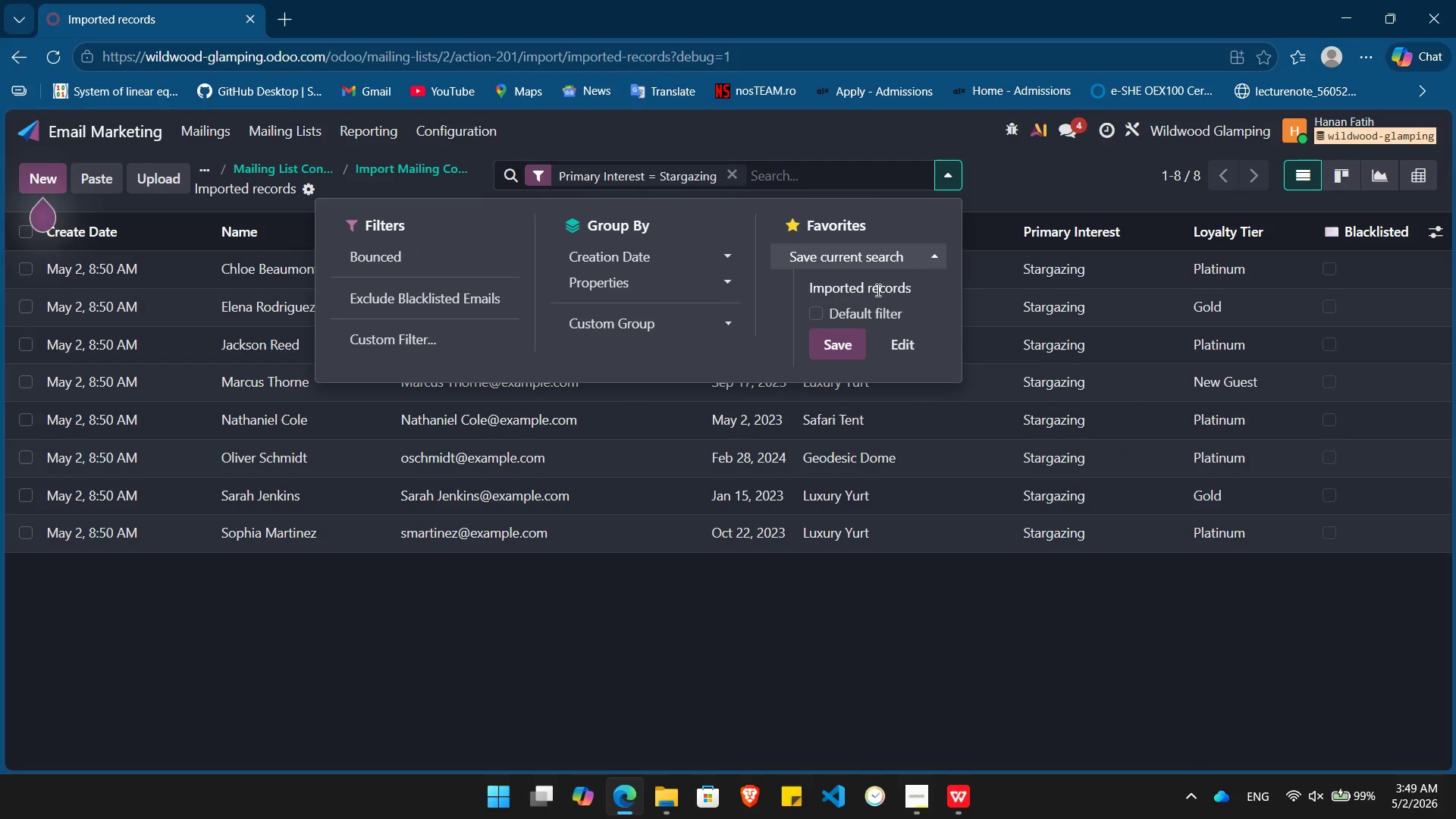 
double_click([877, 290])
 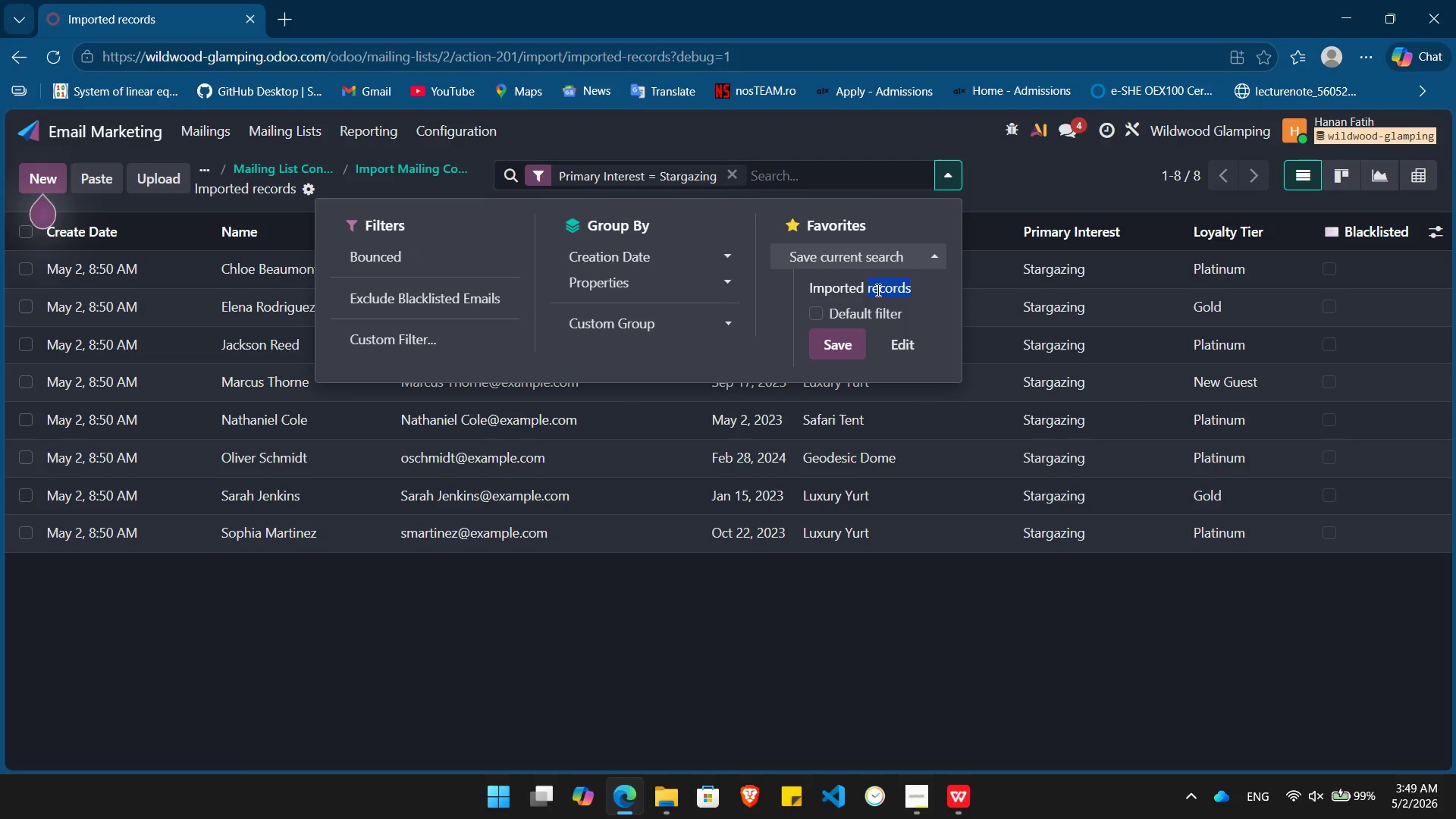 
triple_click([877, 290])
 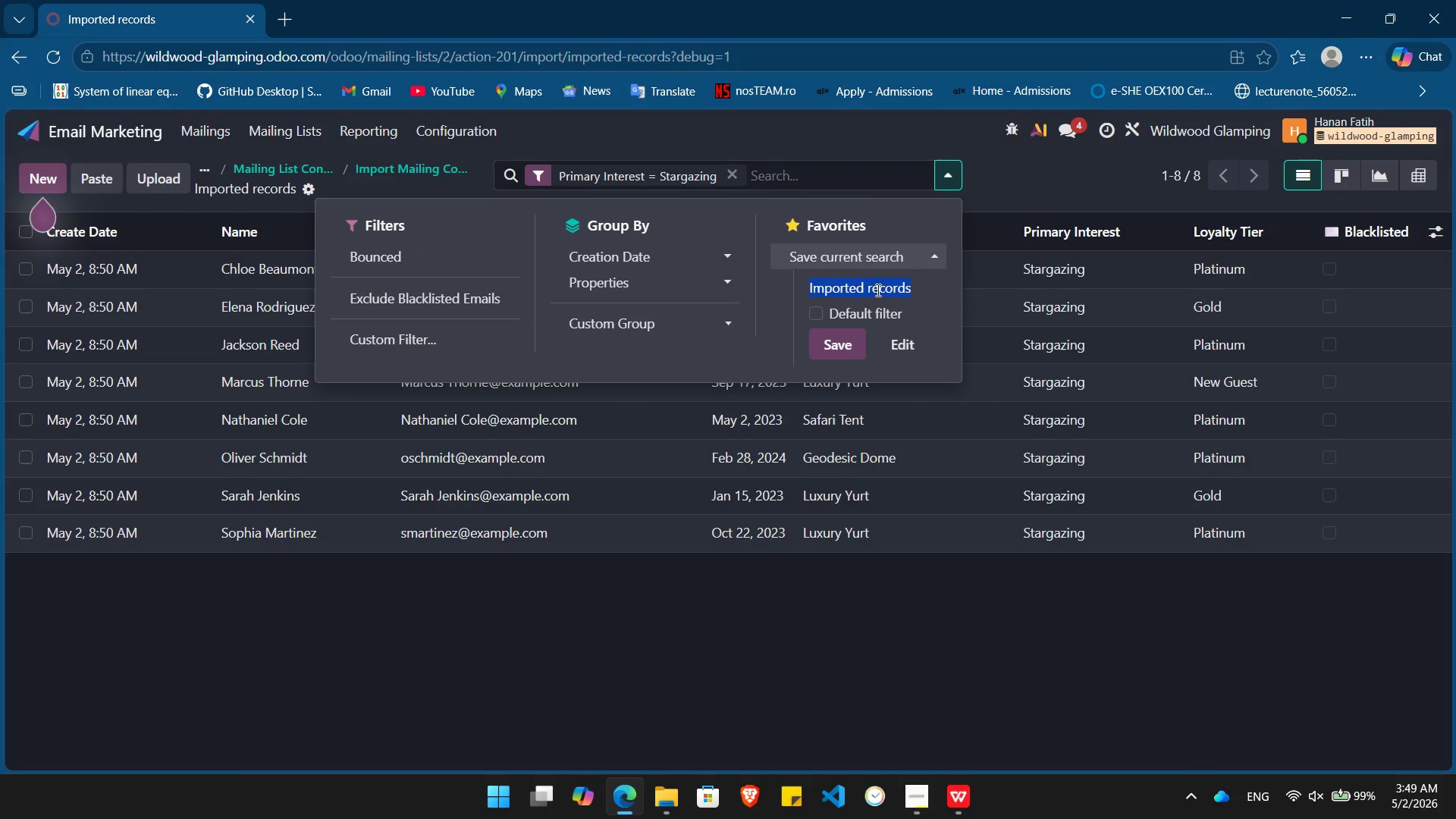 
key(Backspace)
 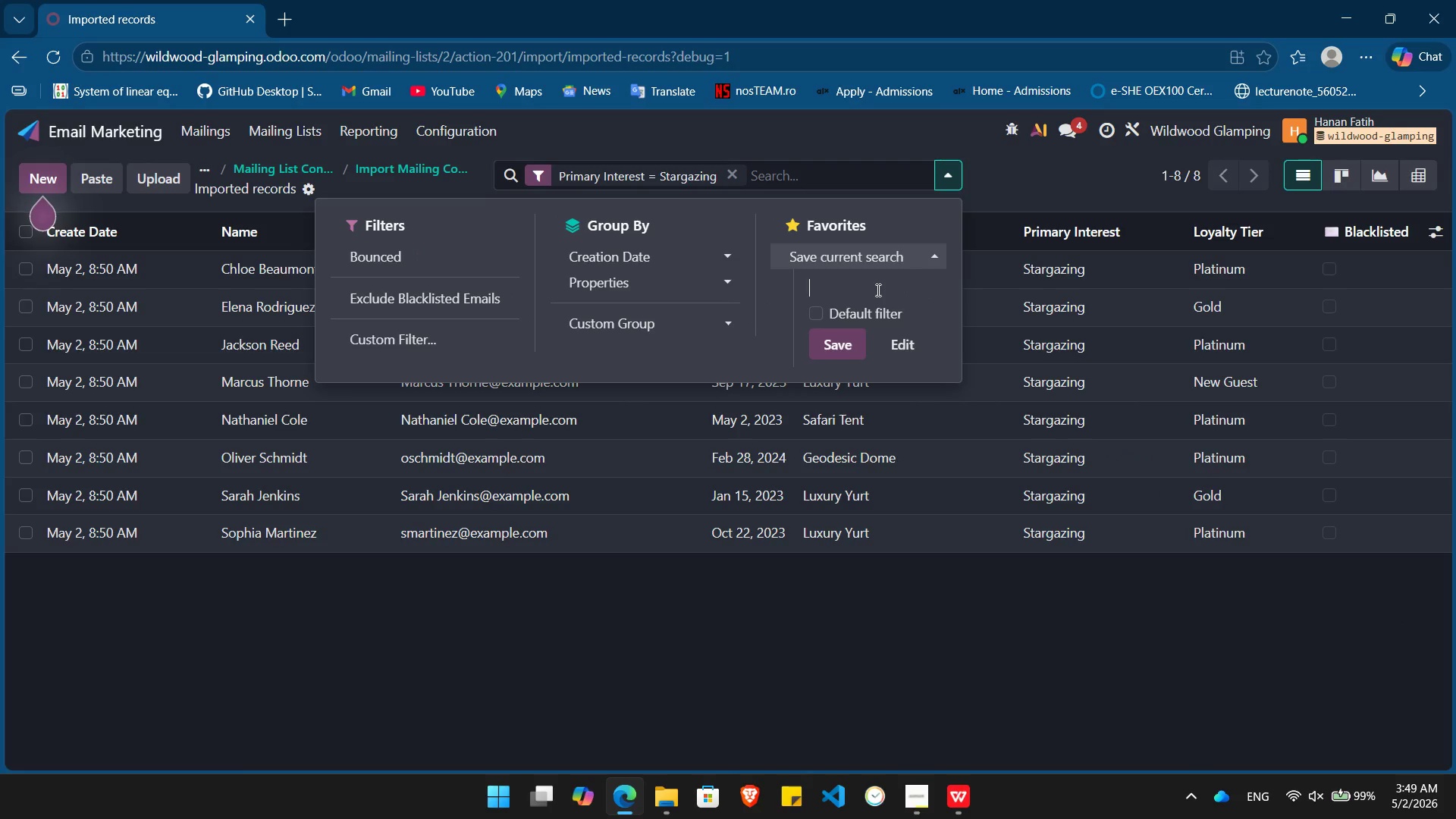 
key(Control+V)
 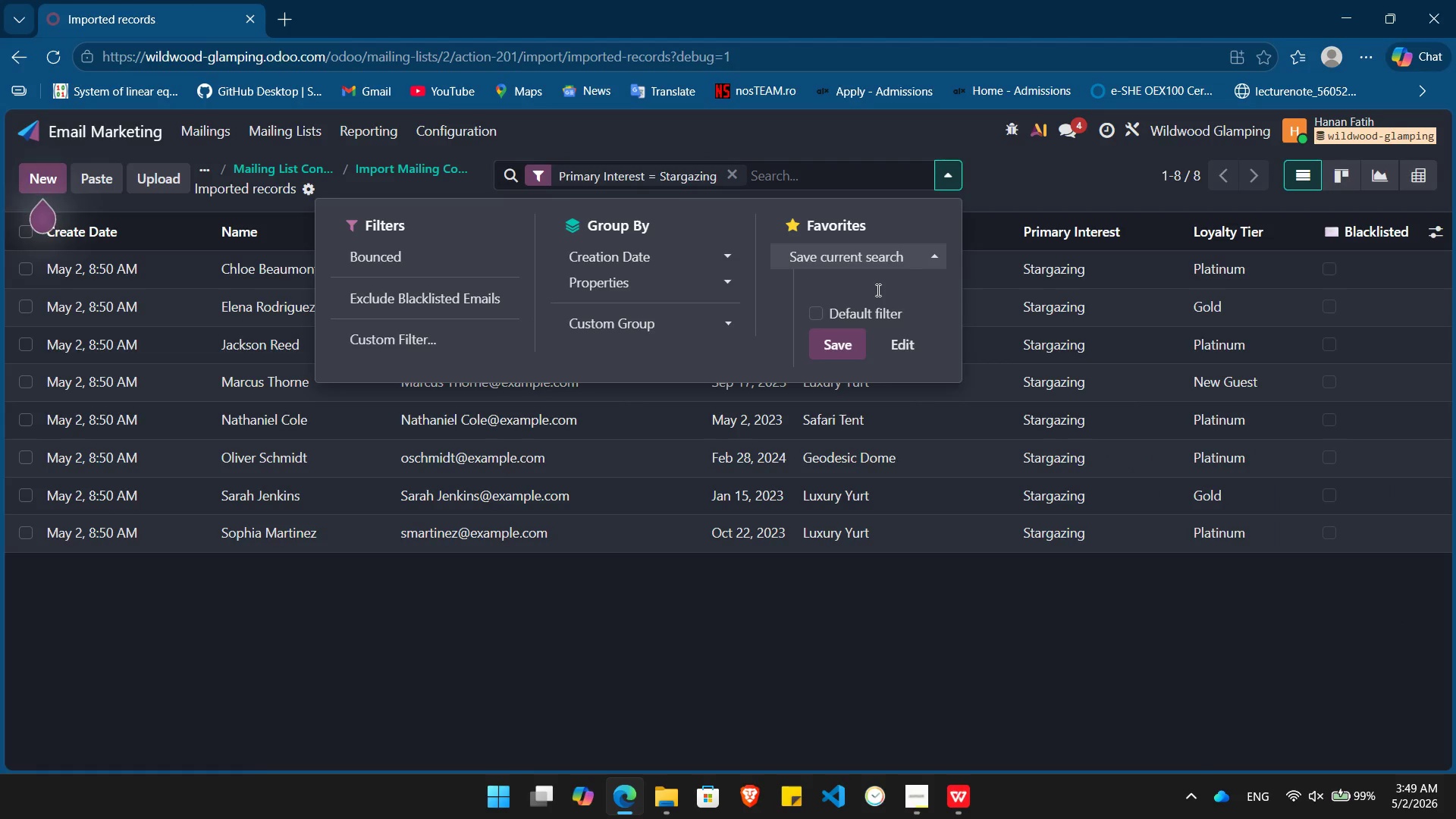 
key(Control+V)
 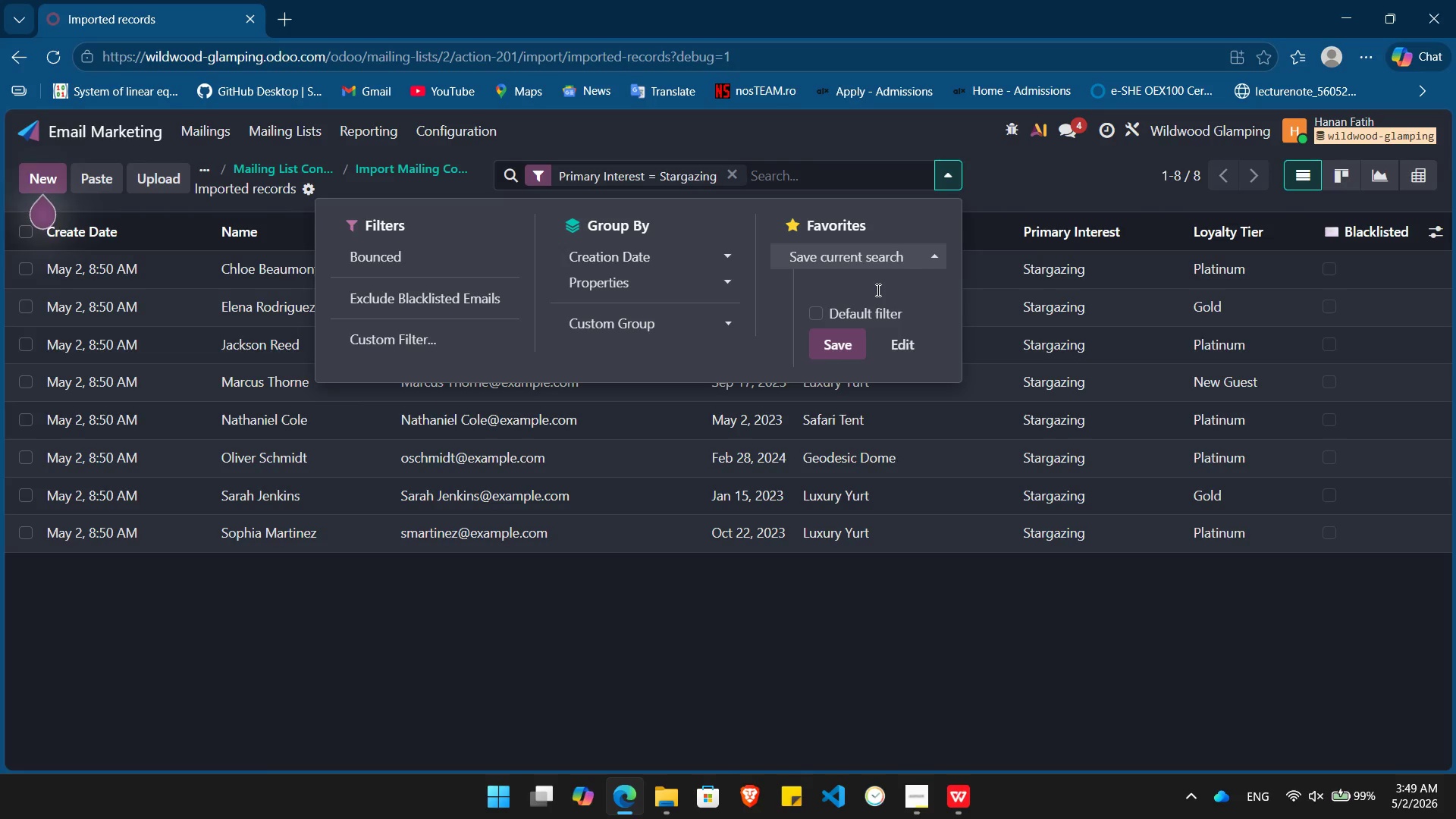 
key(Meta+V)
 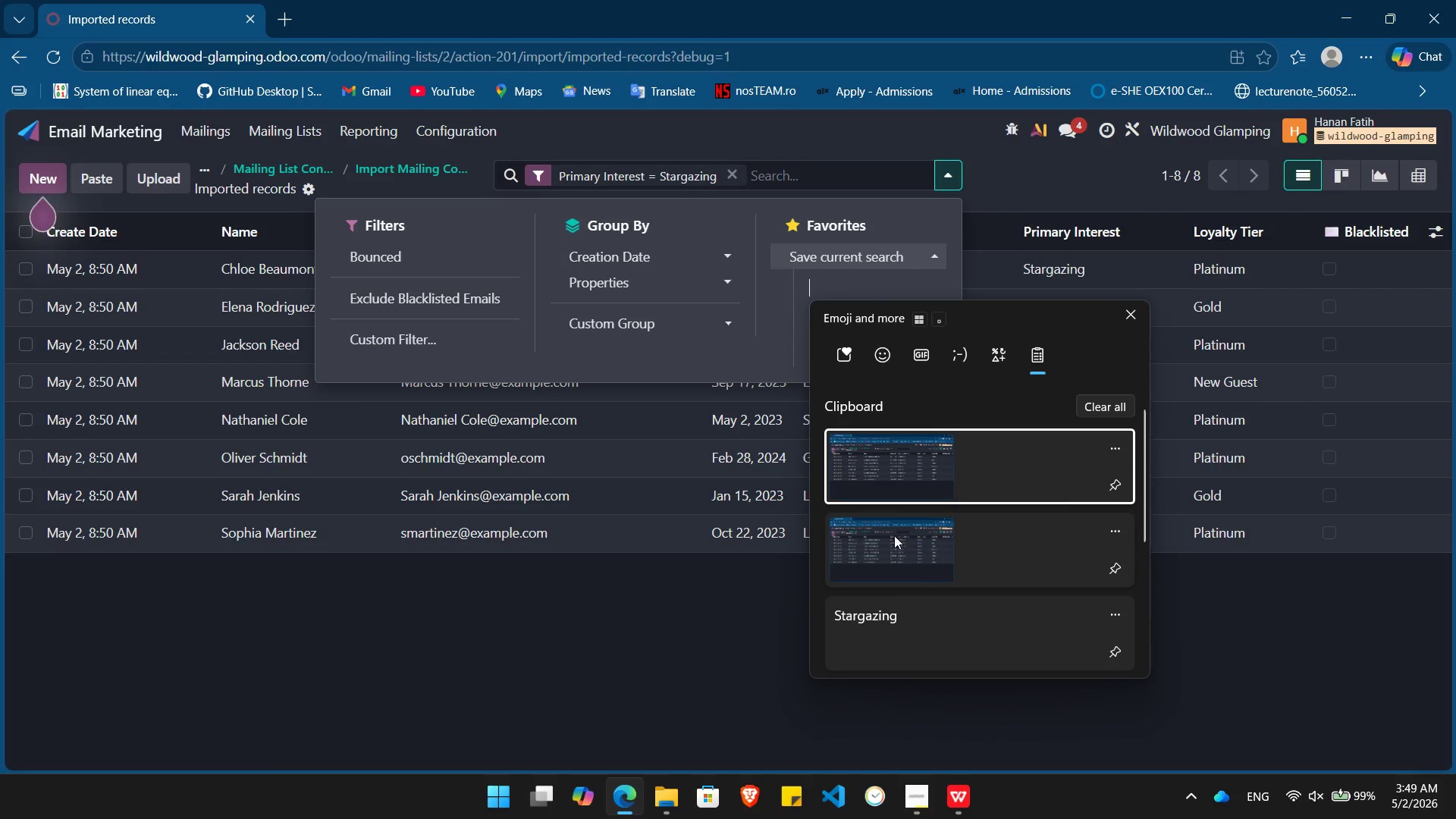 
left_click([887, 626])
 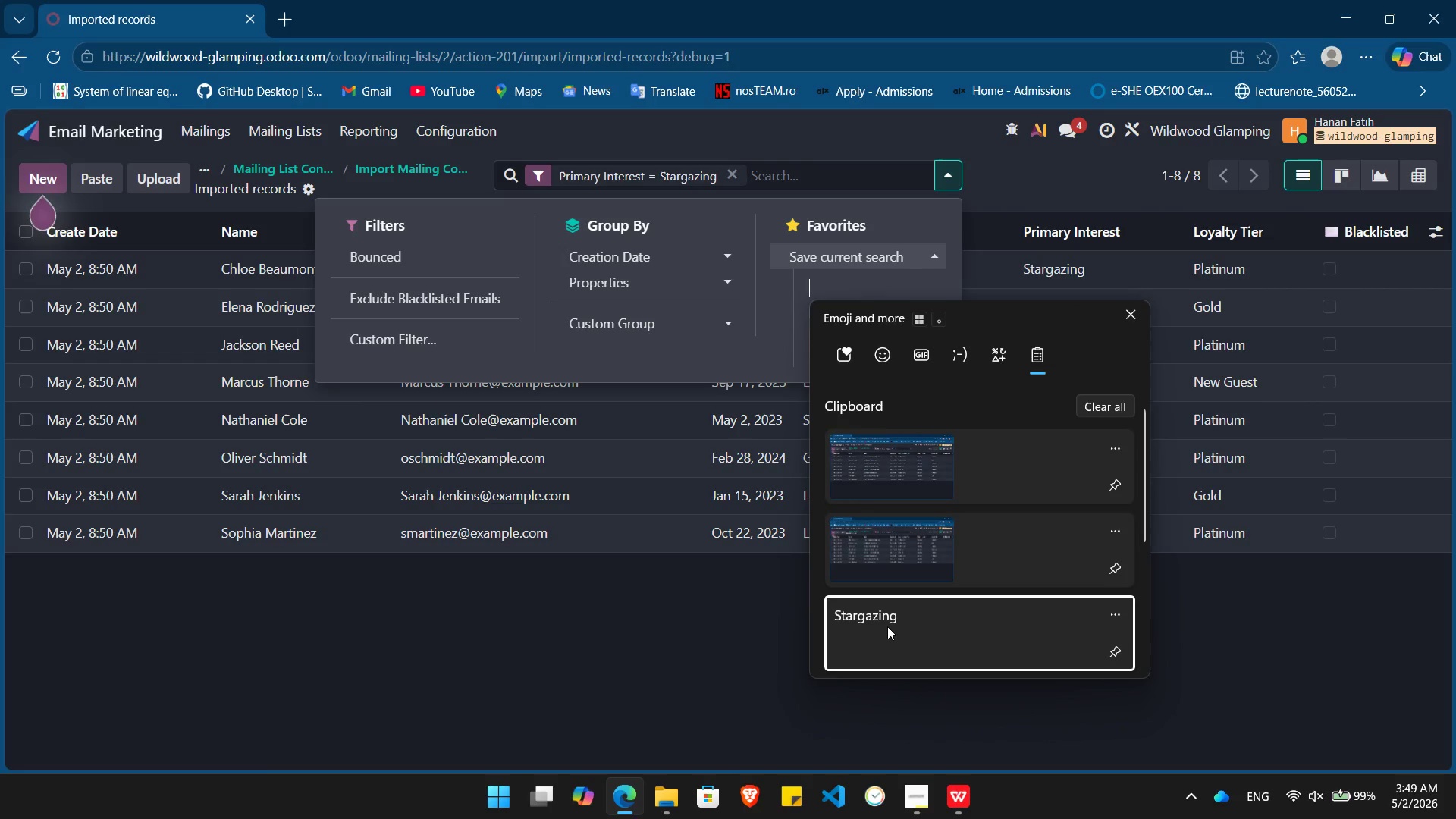 
key(Control+ControlLeft)
 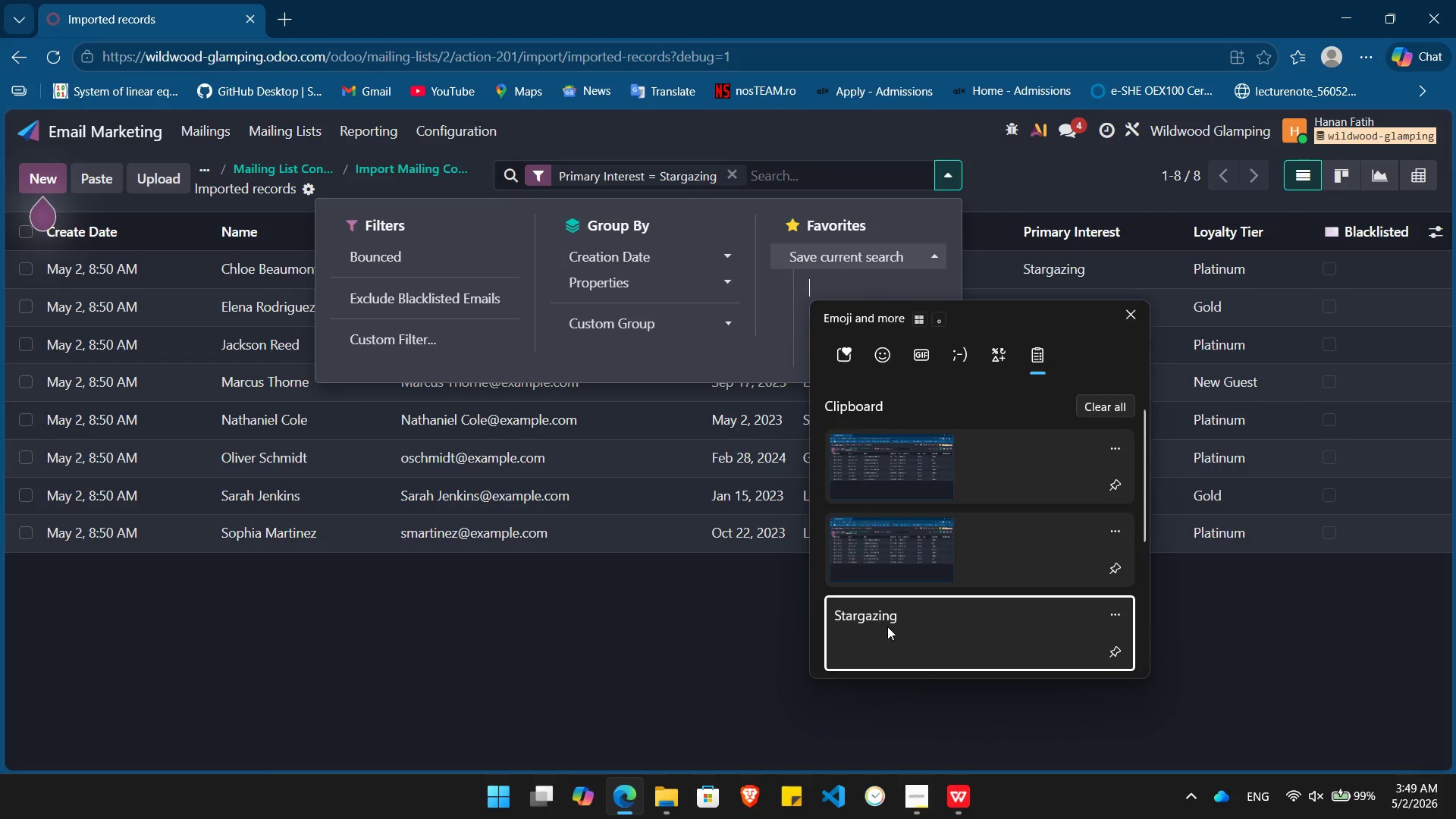 
hold_key(key=V, duration=29.47)
 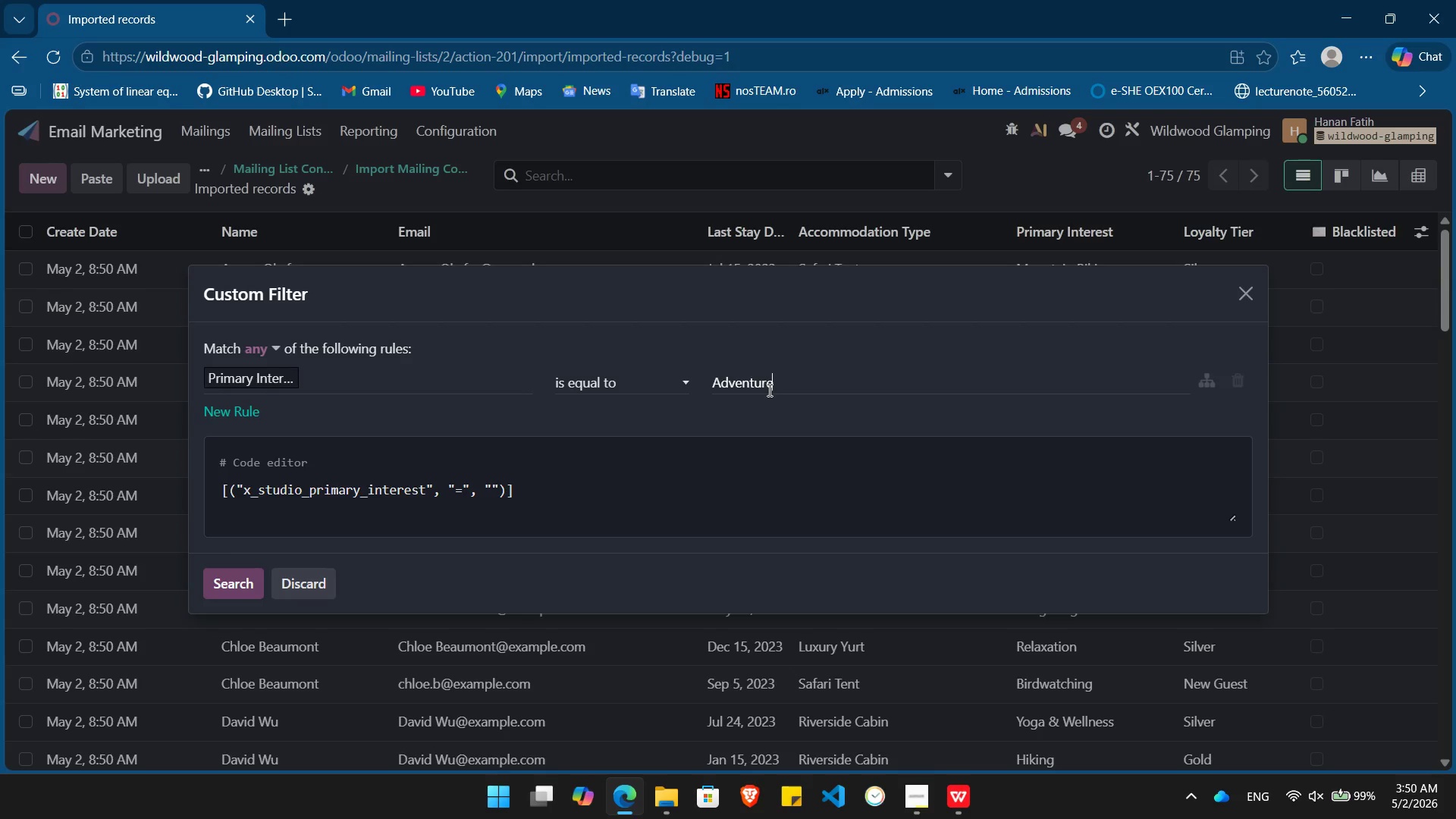 
key(Backspace)
 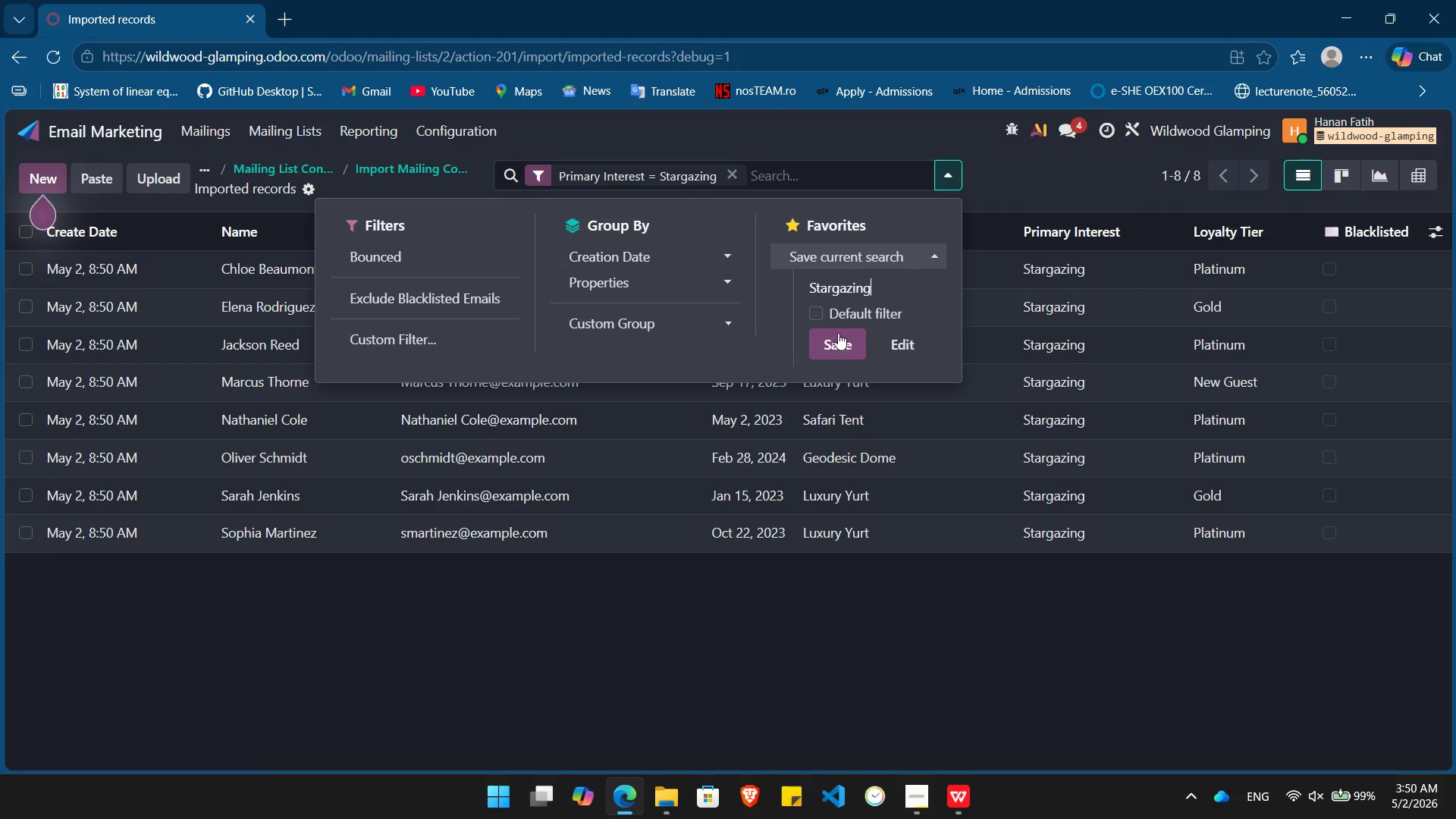 
left_click([836, 341])
 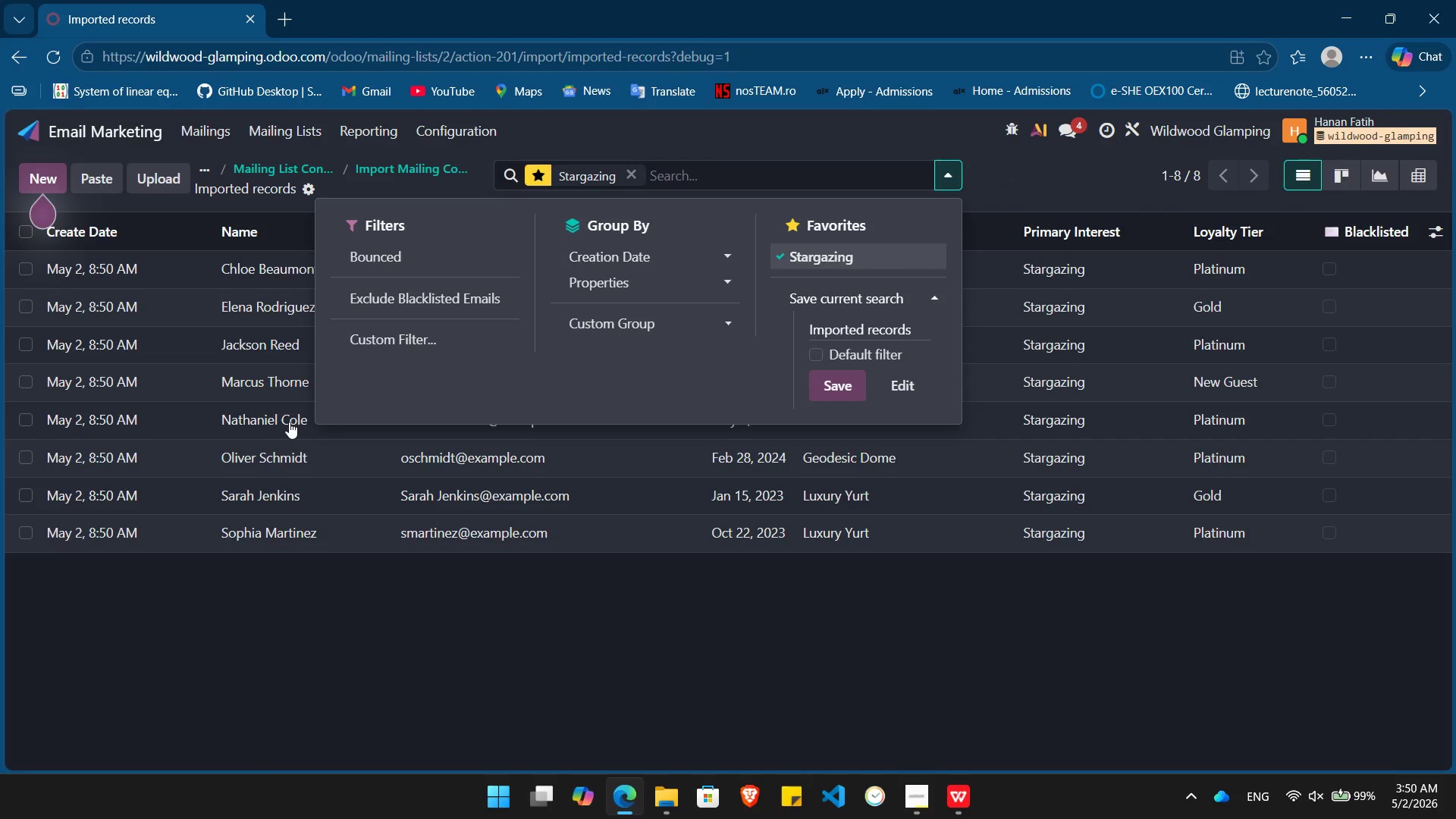 
left_click([1018, 151])
 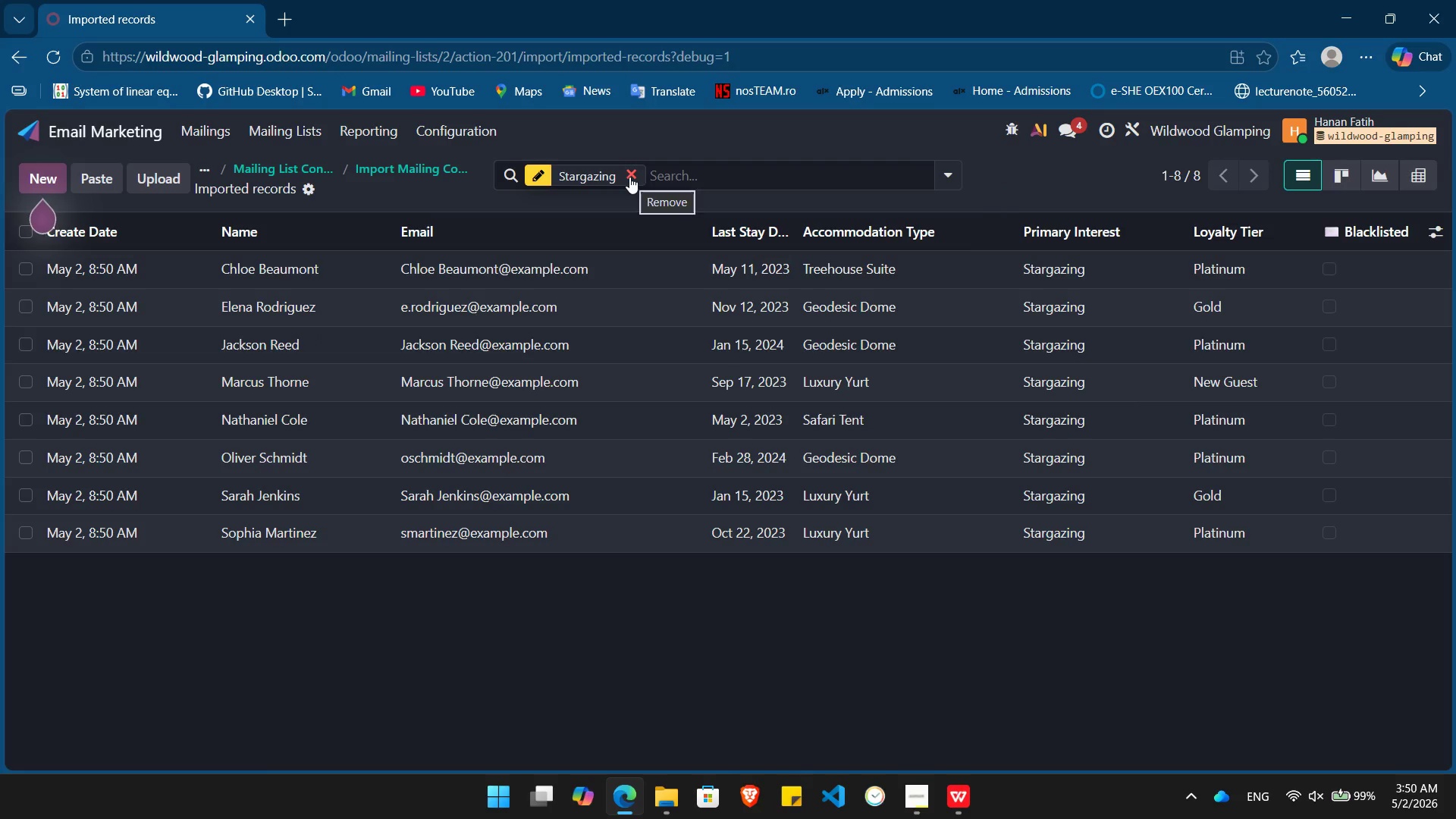 
left_click([629, 177])
 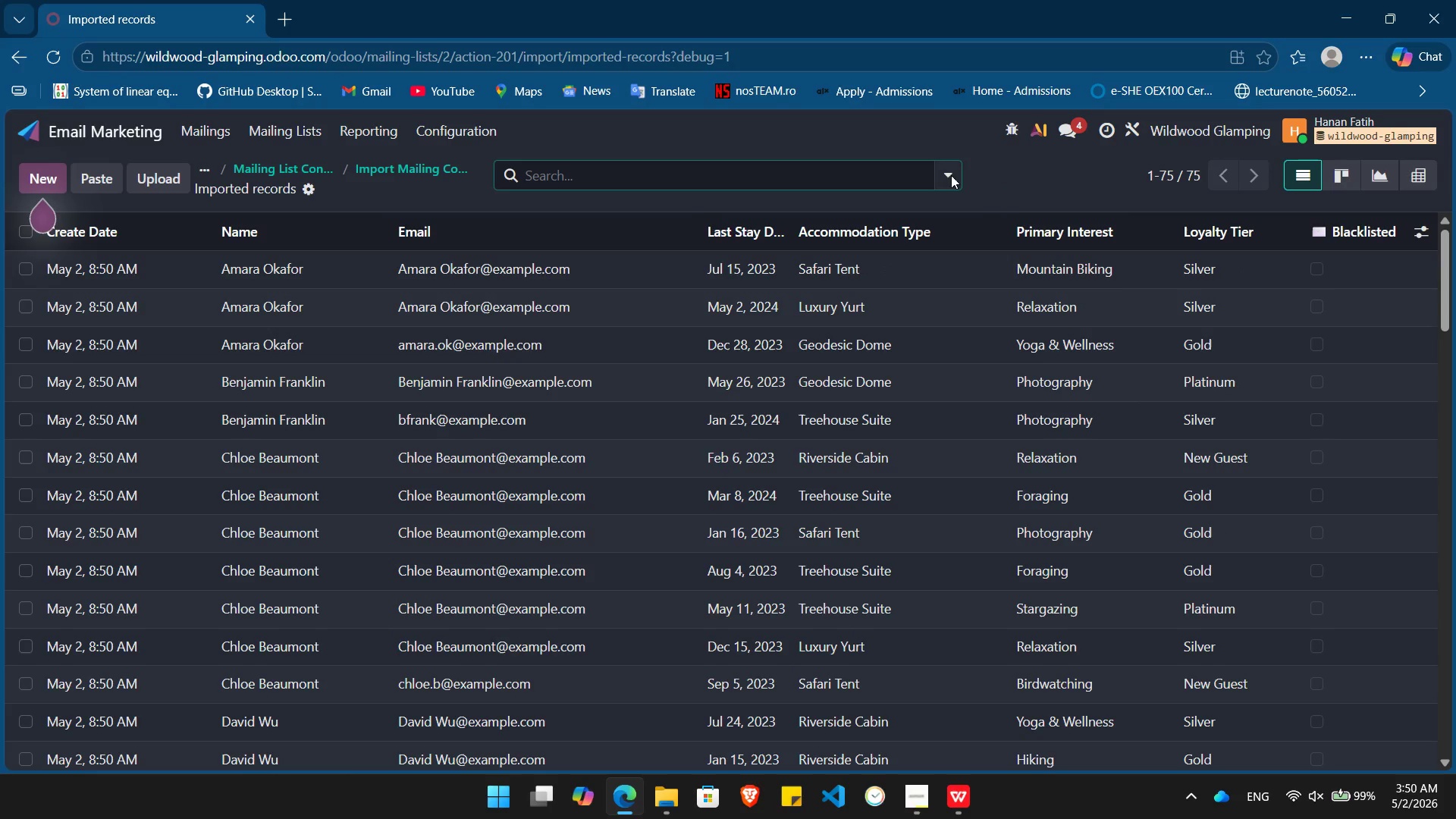 
left_click([943, 178])
 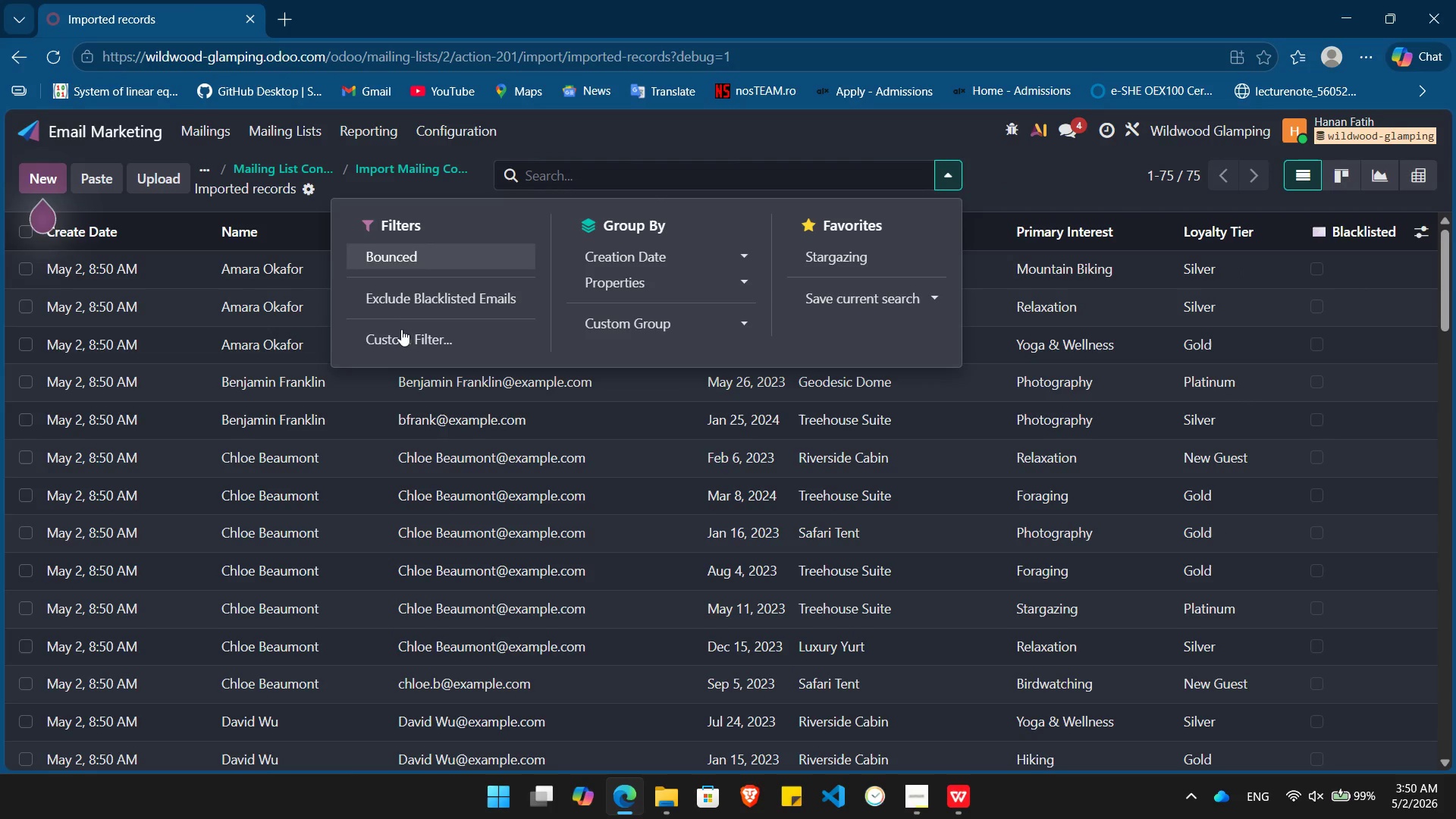 
left_click([407, 343])
 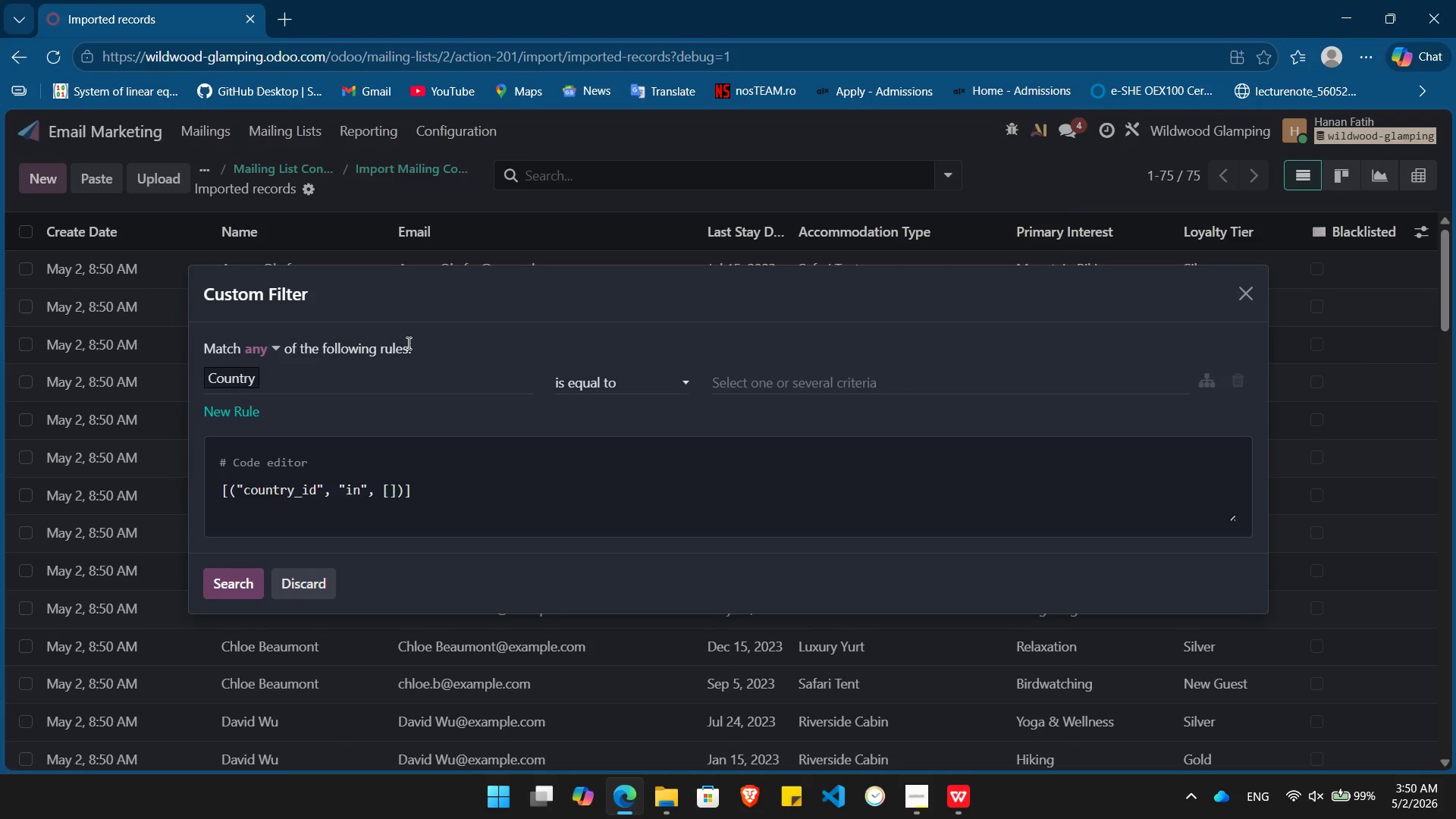 
key(Alt+Tab)